 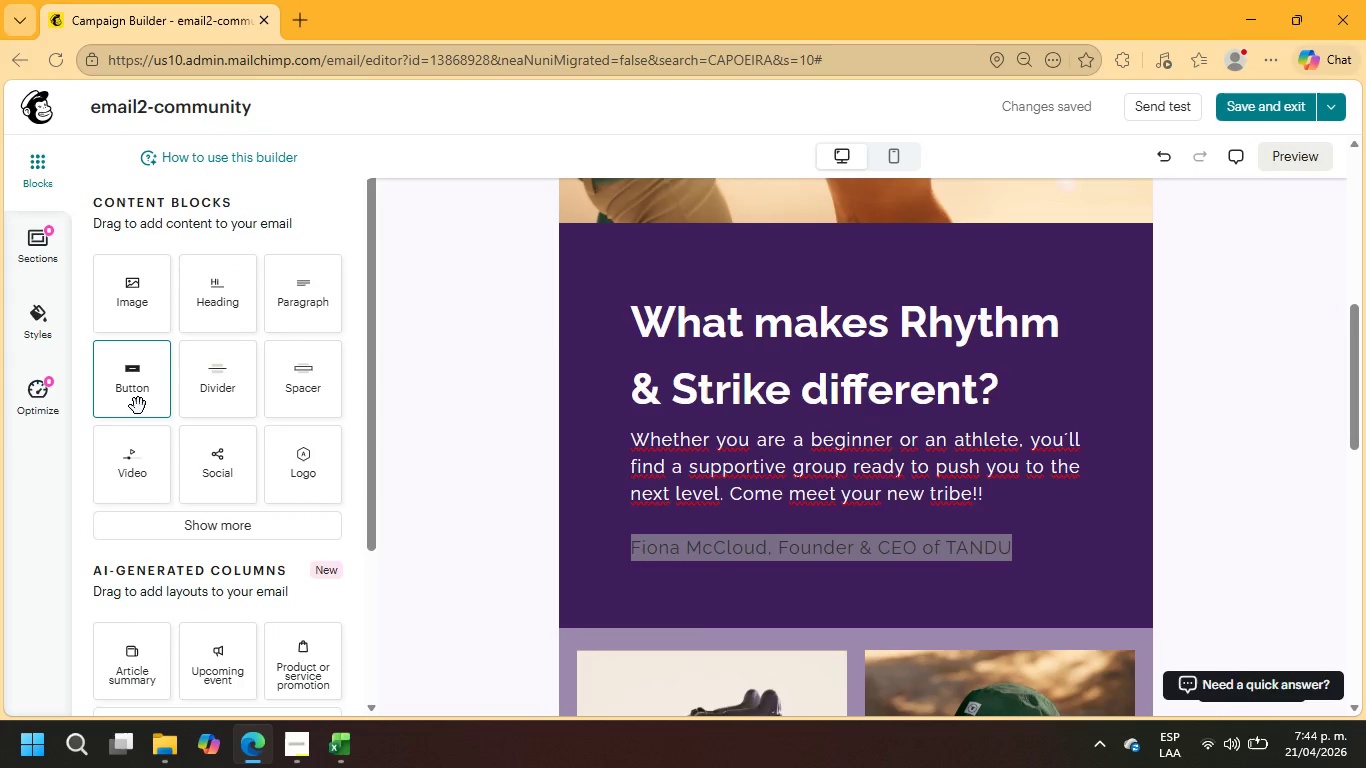 
left_click([800, 542])
 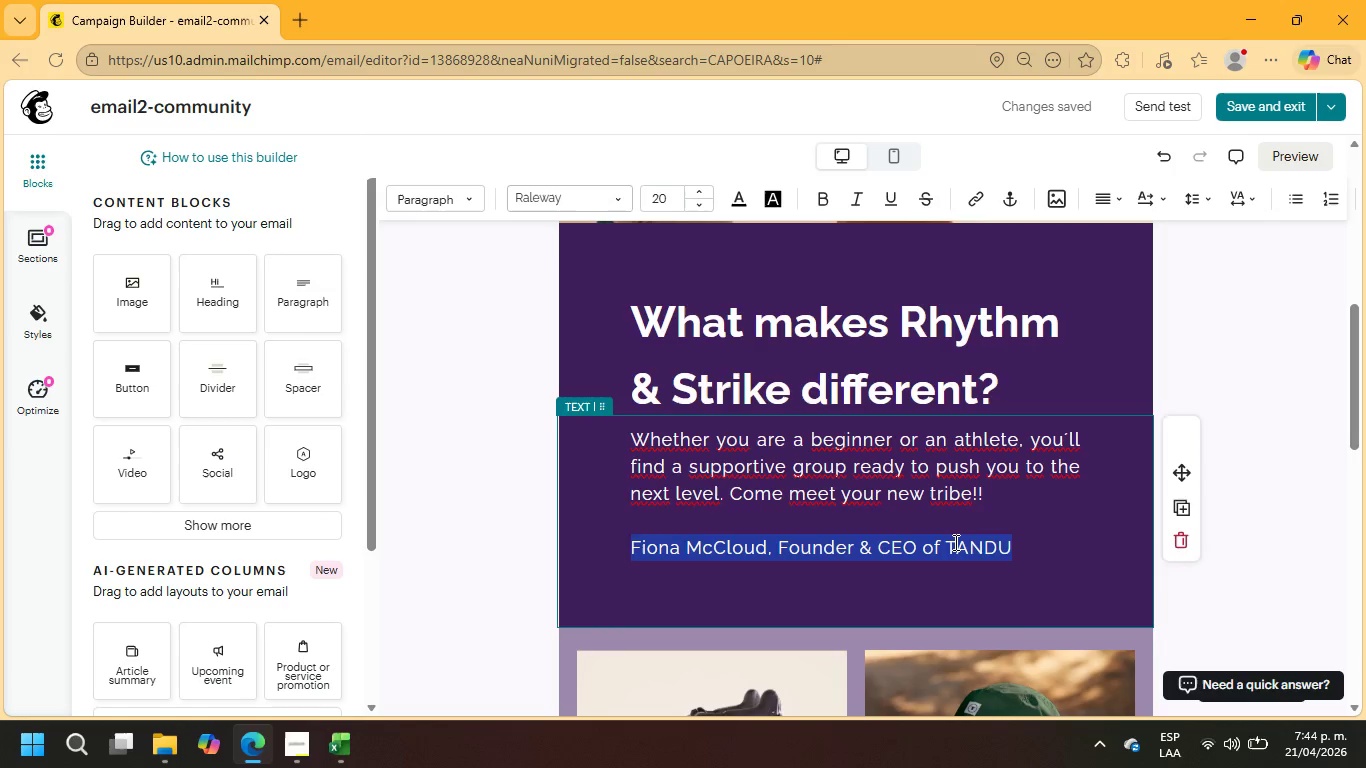 
left_click([954, 542])
 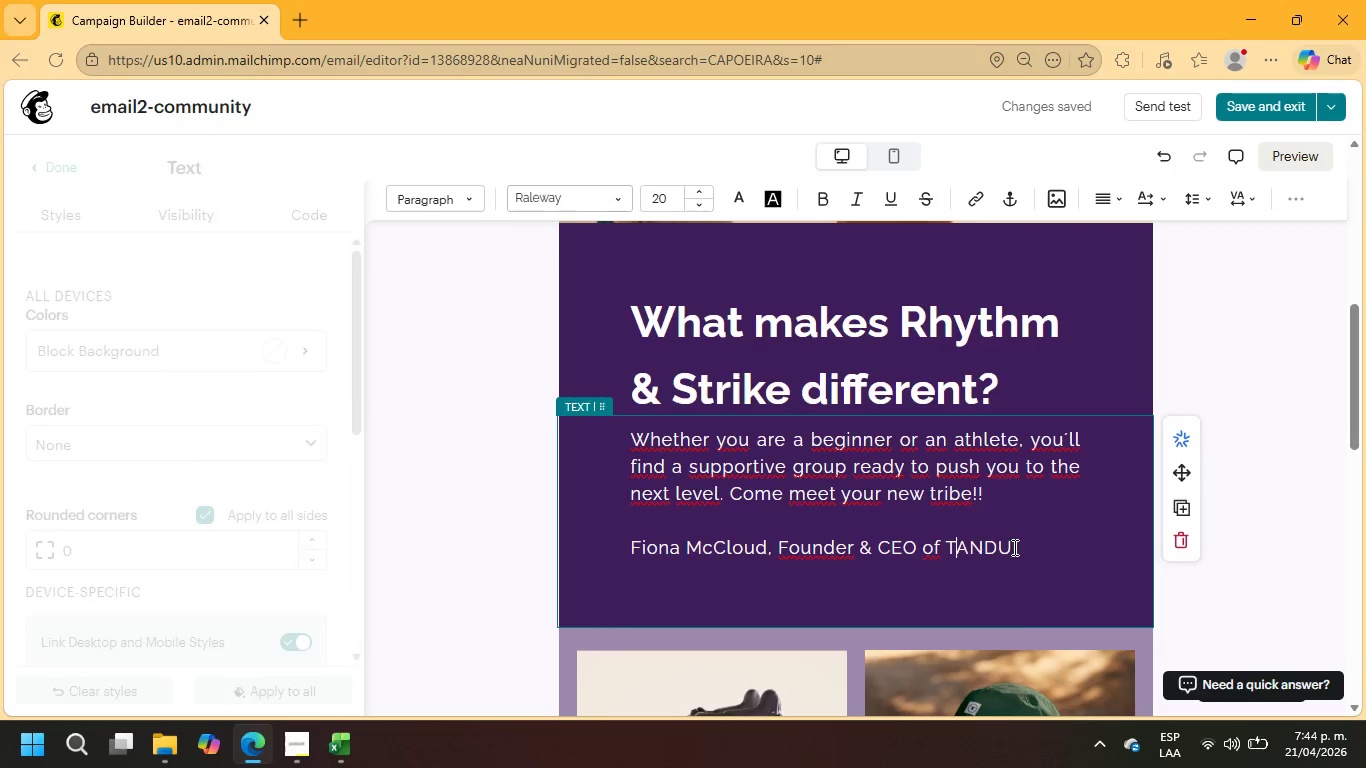 
left_click_drag(start_coordinate=[1013, 547], to_coordinate=[636, 545])
 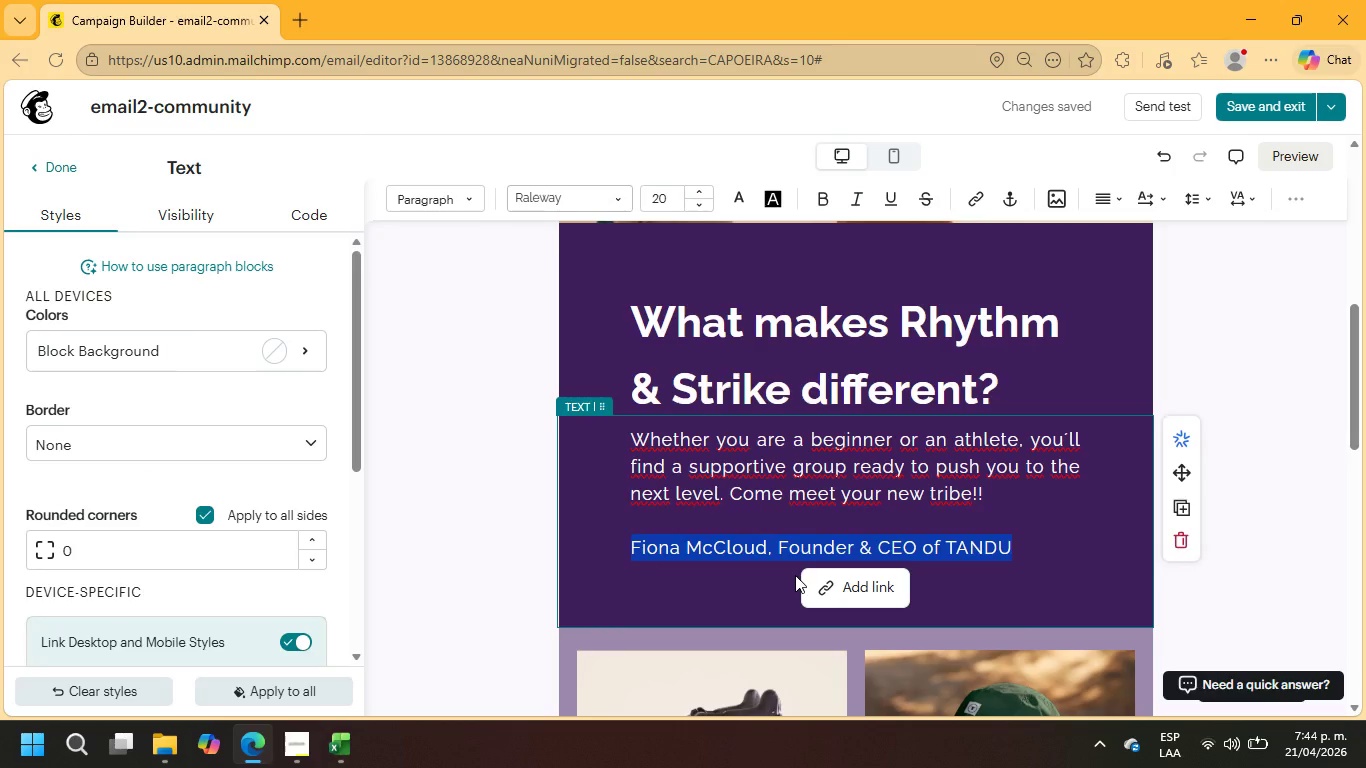 
wait(5.64)
 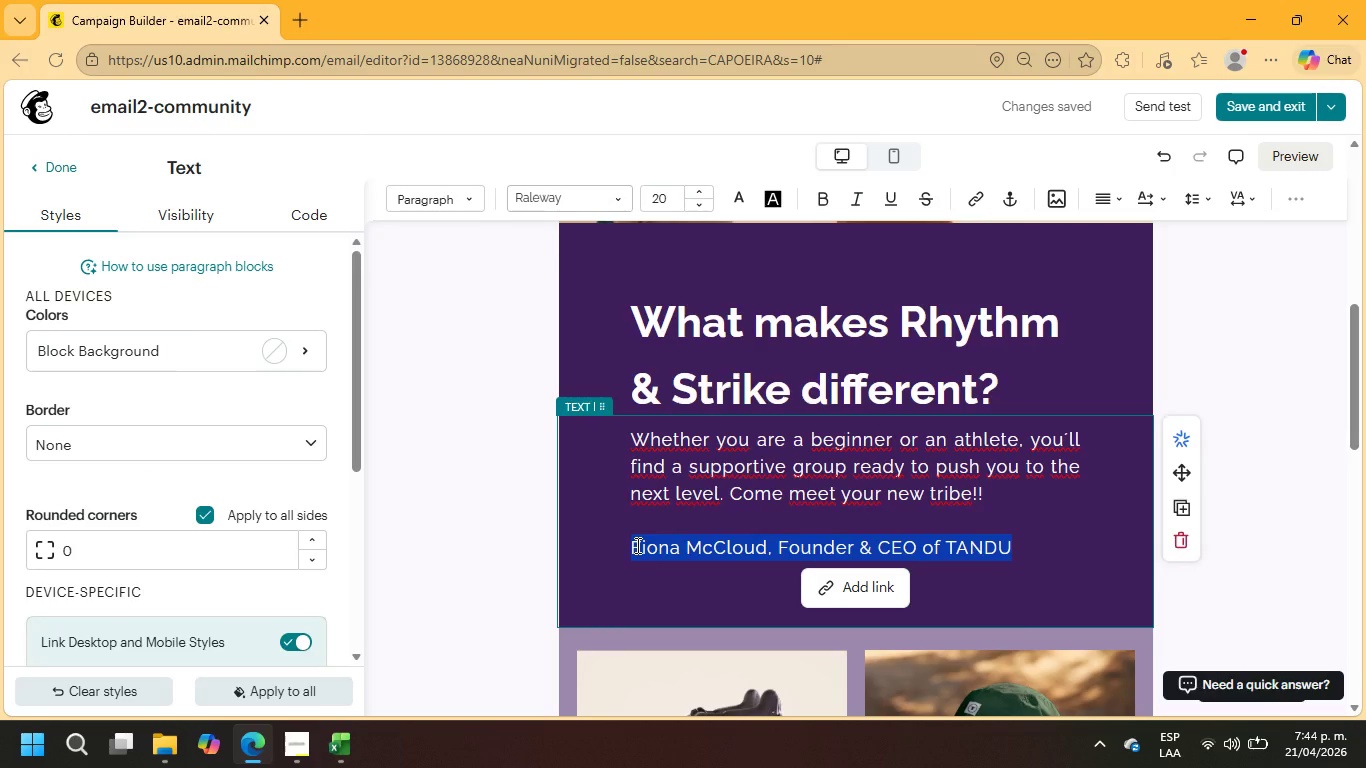 
left_click([69, 168])
 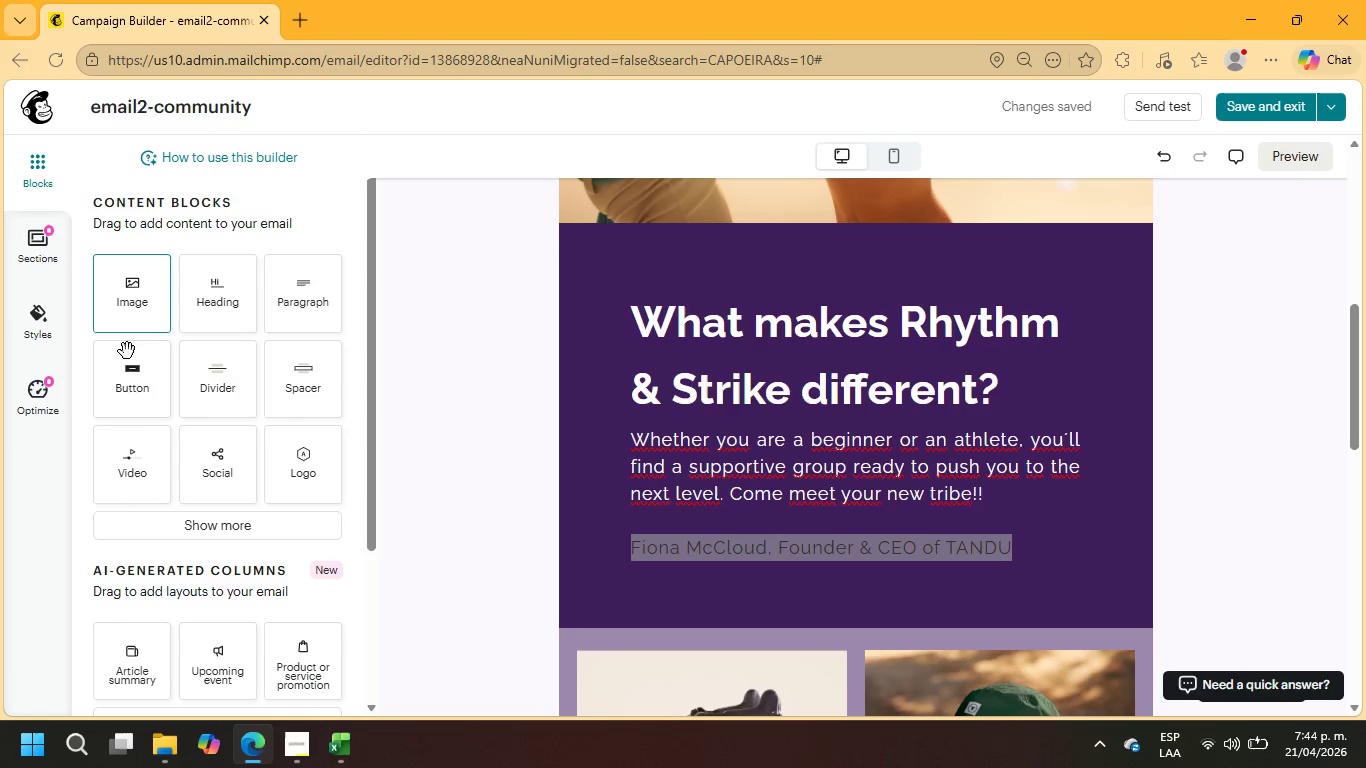 
left_click([145, 388])
 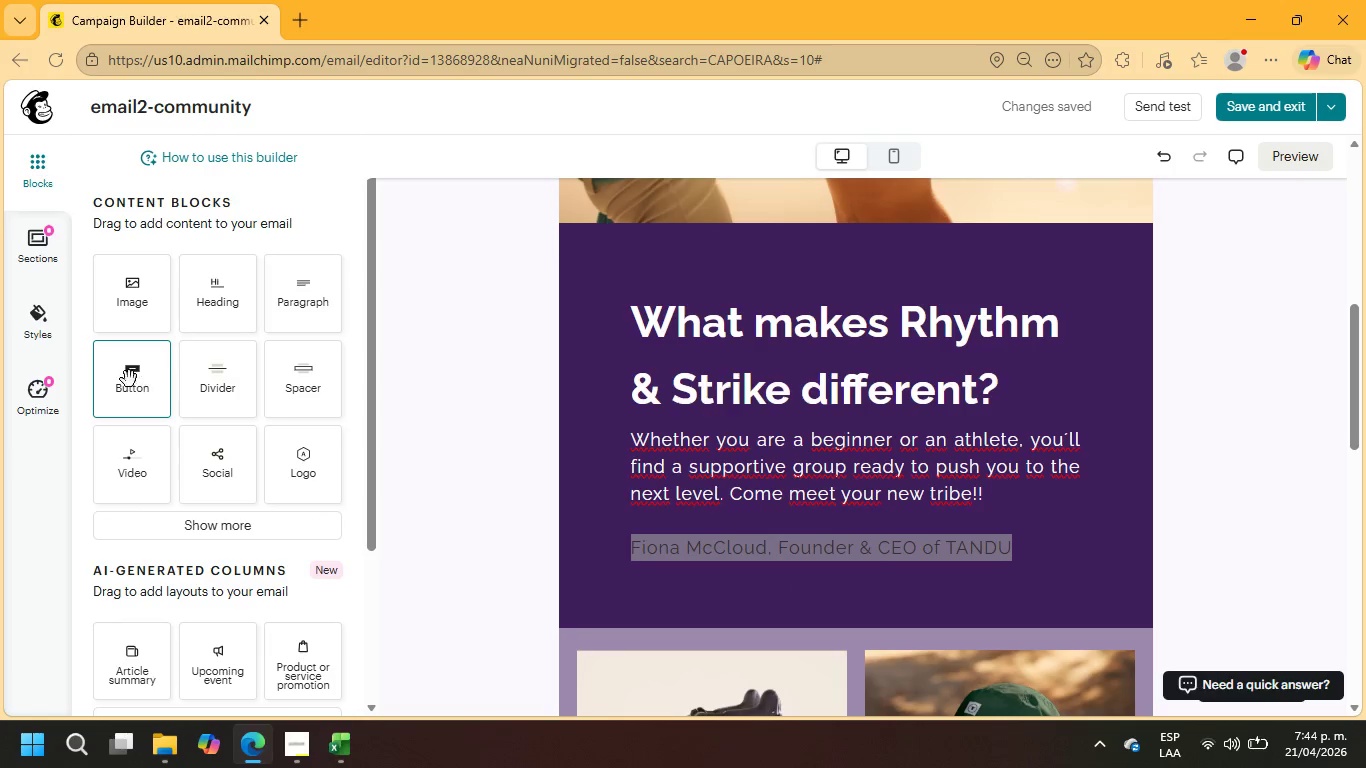 
left_click_drag(start_coordinate=[129, 379], to_coordinate=[625, 557])
 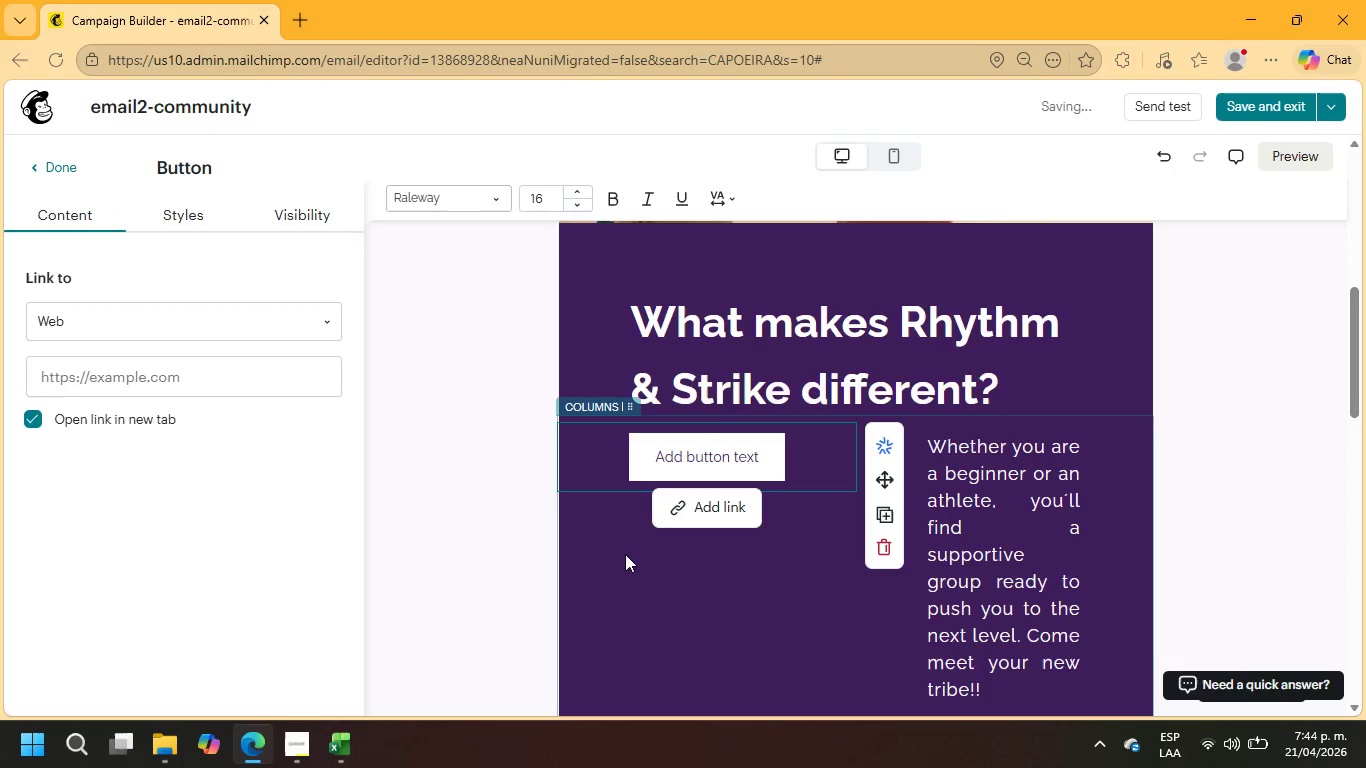 
left_click([1004, 516])
 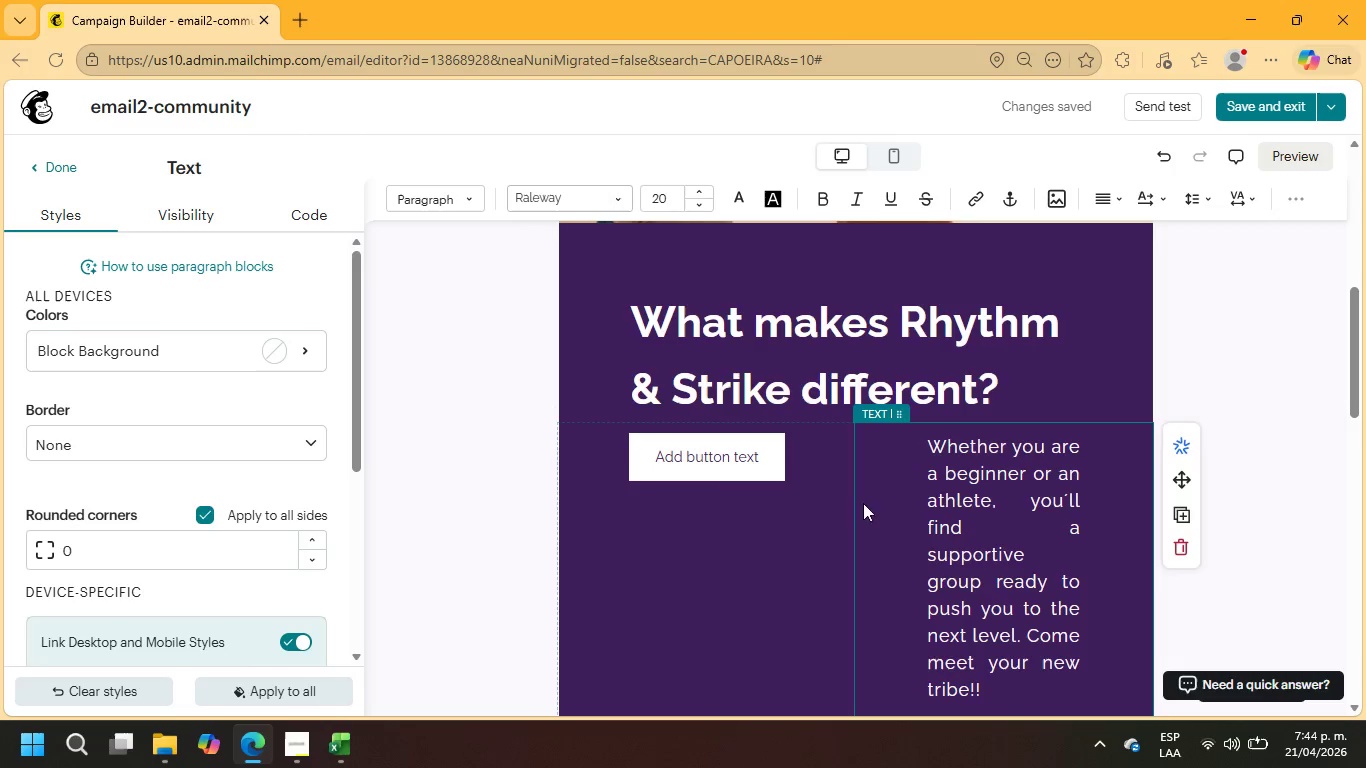 
key(Control+Z)
 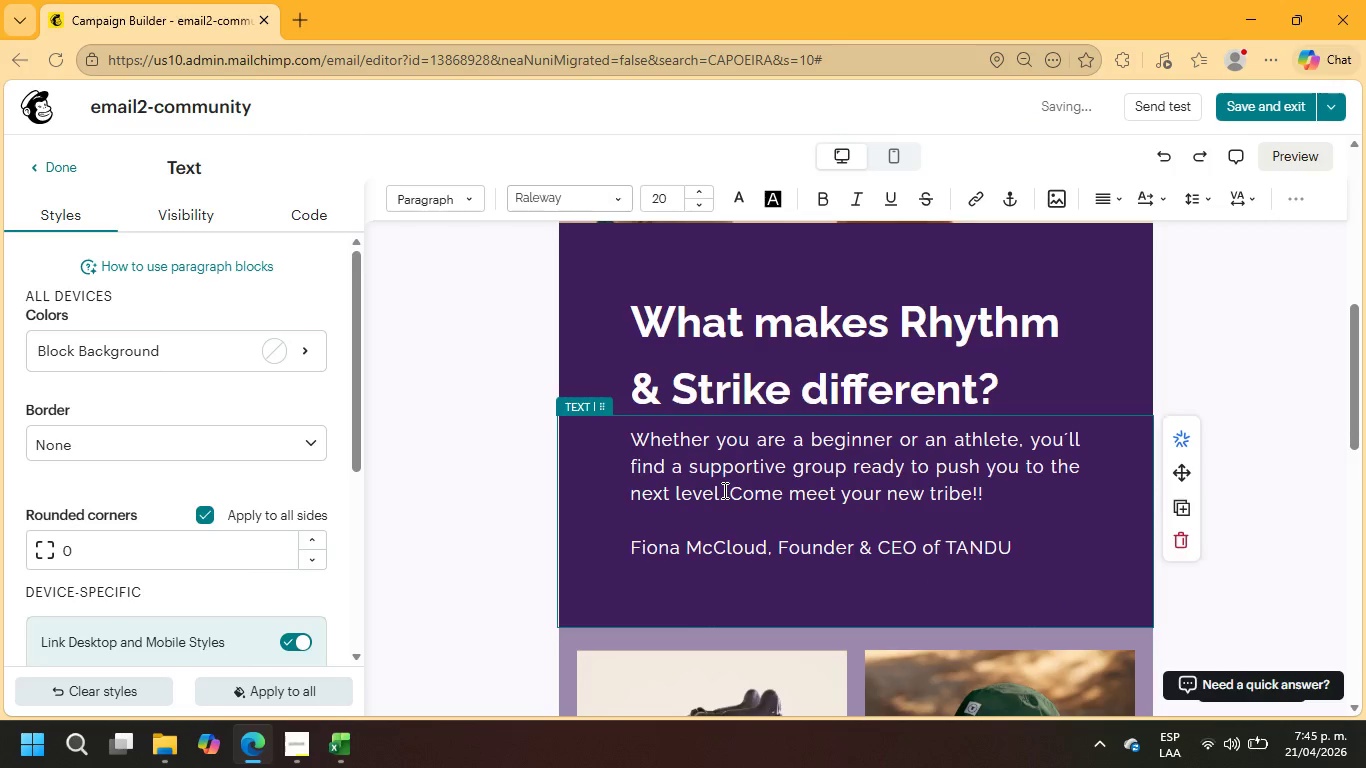 
scroll: coordinate [723, 490], scroll_direction: down, amount: 1.0
 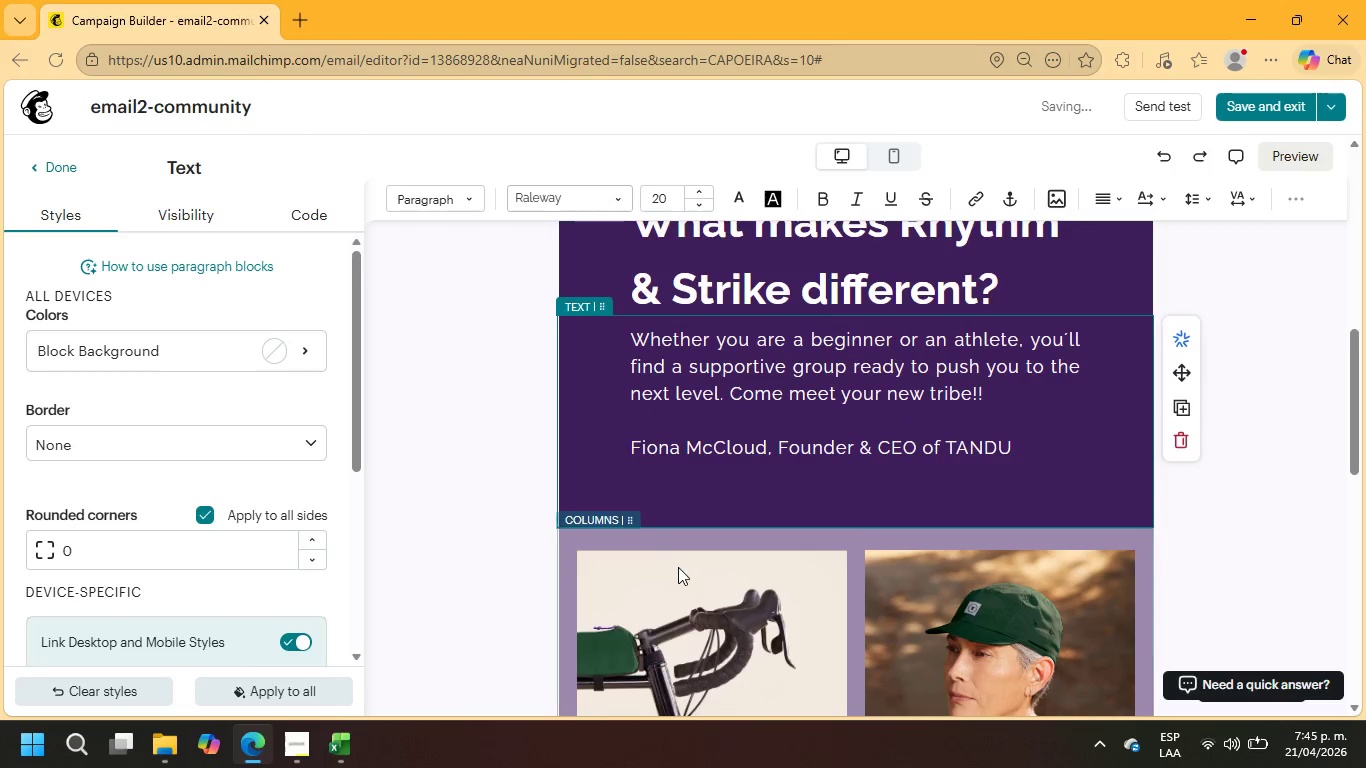 
left_click([676, 574])
 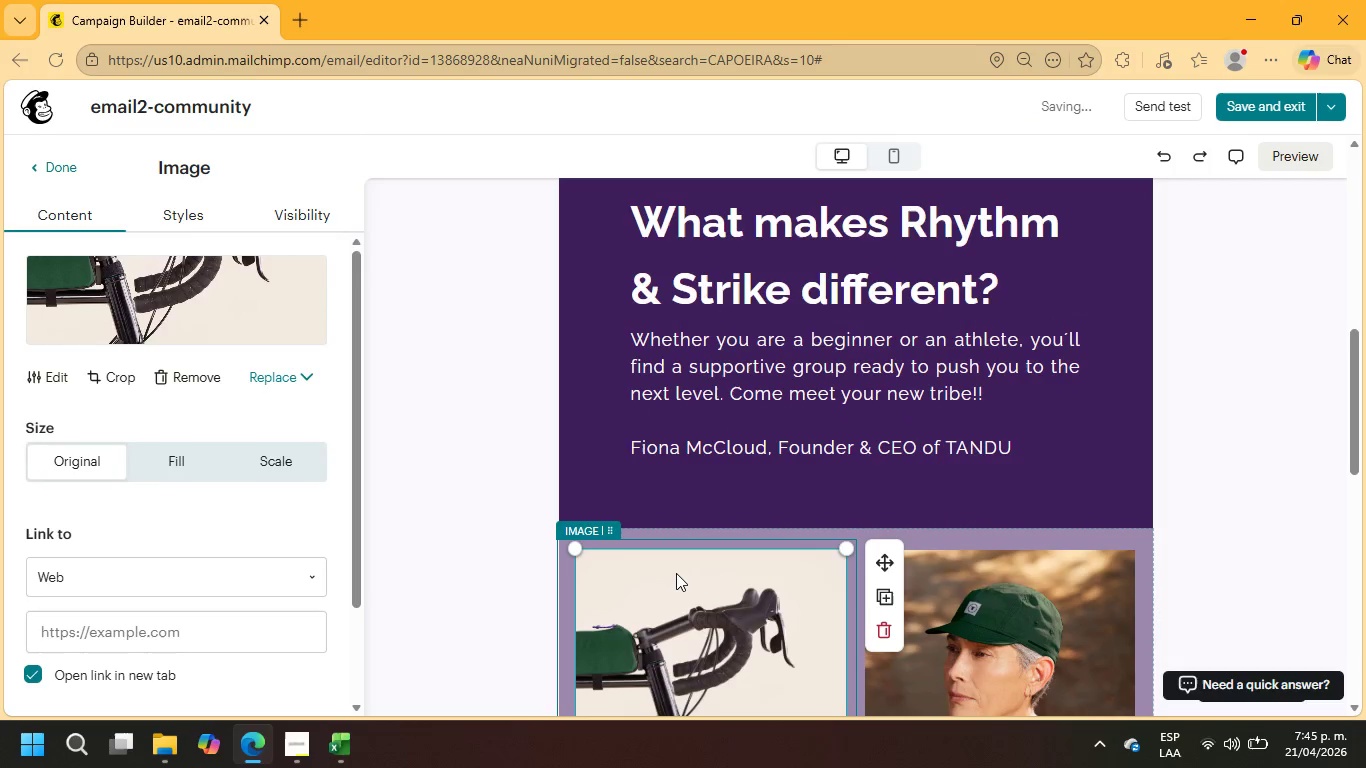 
left_click_drag(start_coordinate=[676, 571], to_coordinate=[678, 618])
 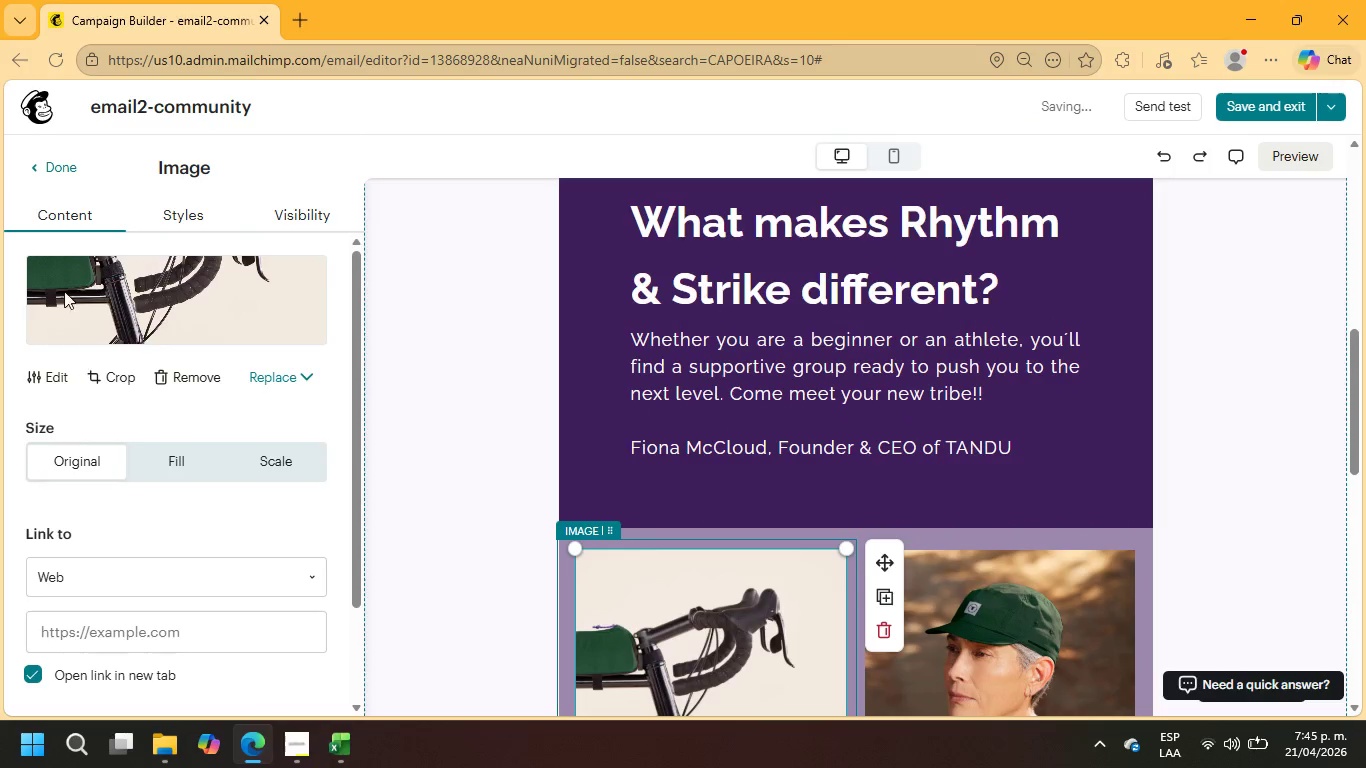 
left_click([39, 153])
 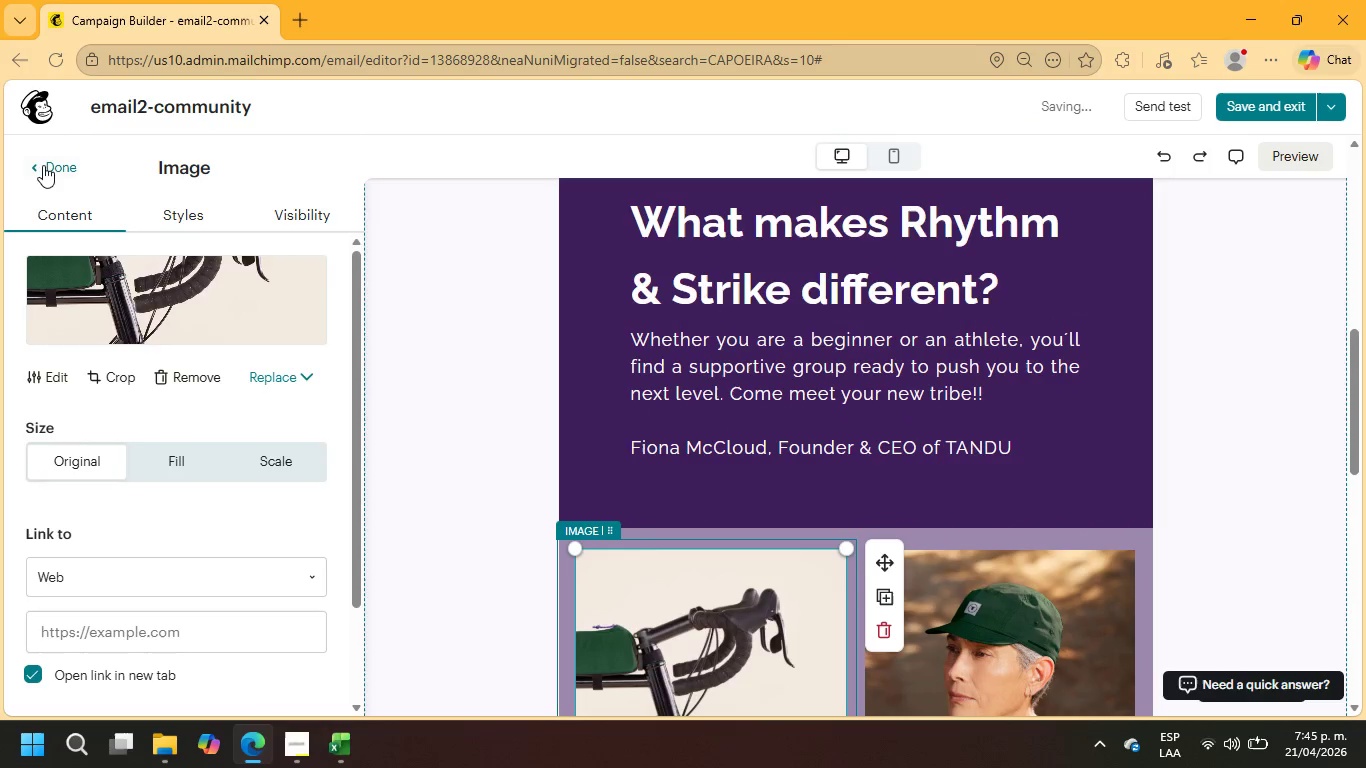 
left_click([44, 173])
 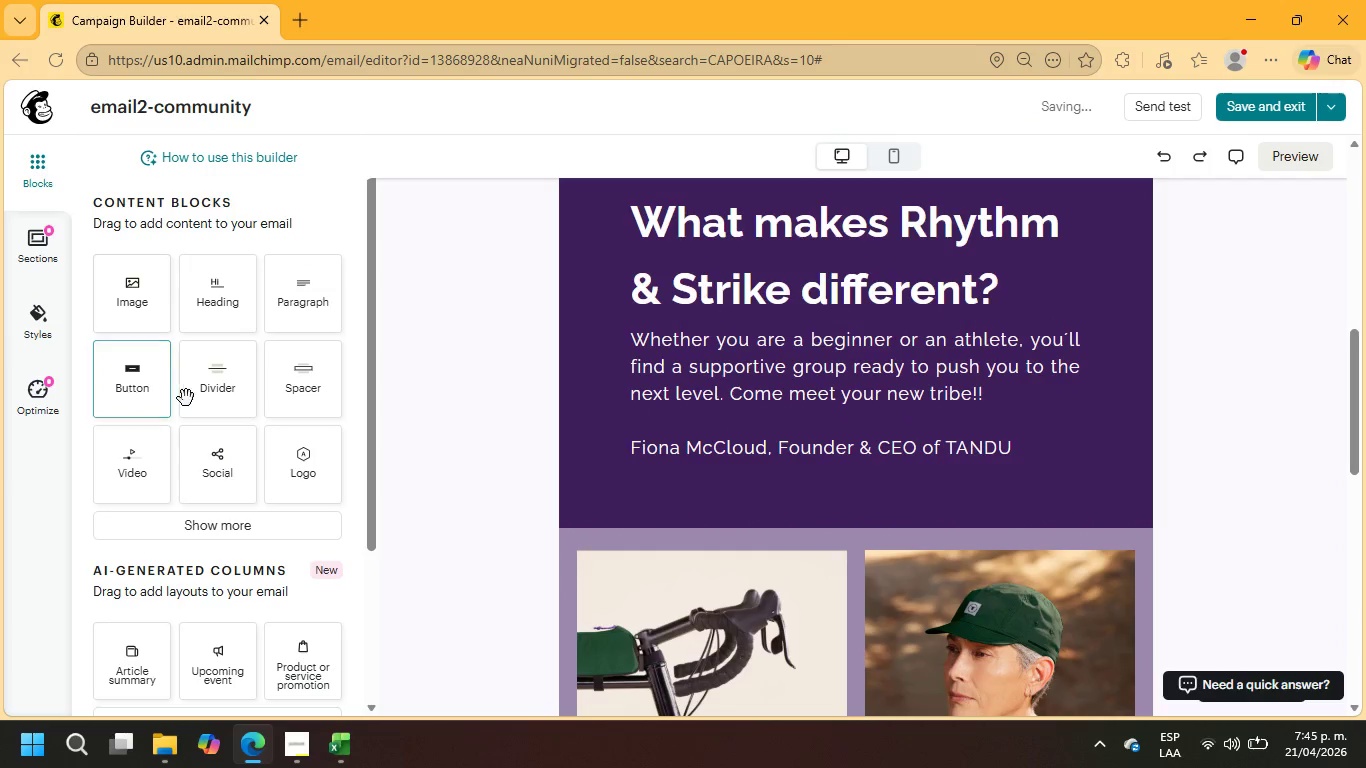 
left_click_drag(start_coordinate=[141, 391], to_coordinate=[607, 541])
 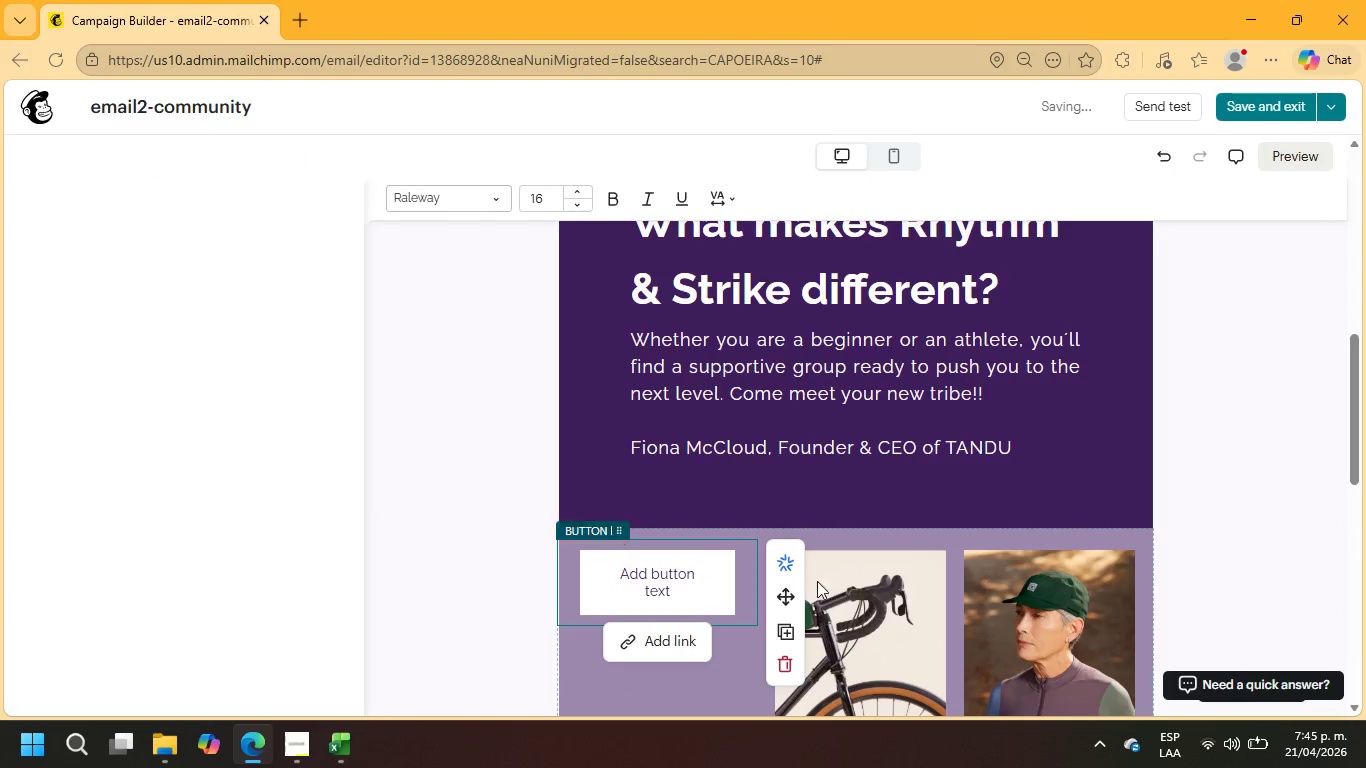 
left_click([848, 588])
 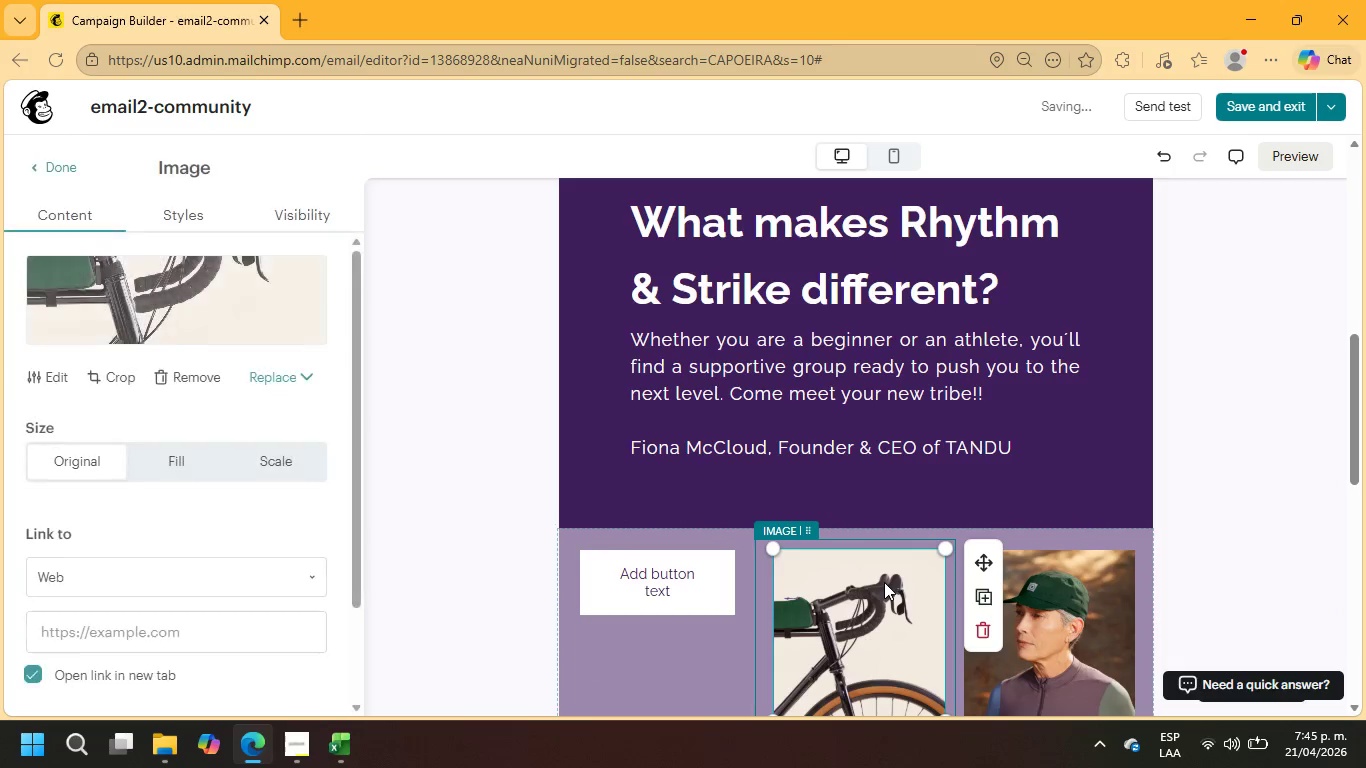 
key(Delete)
 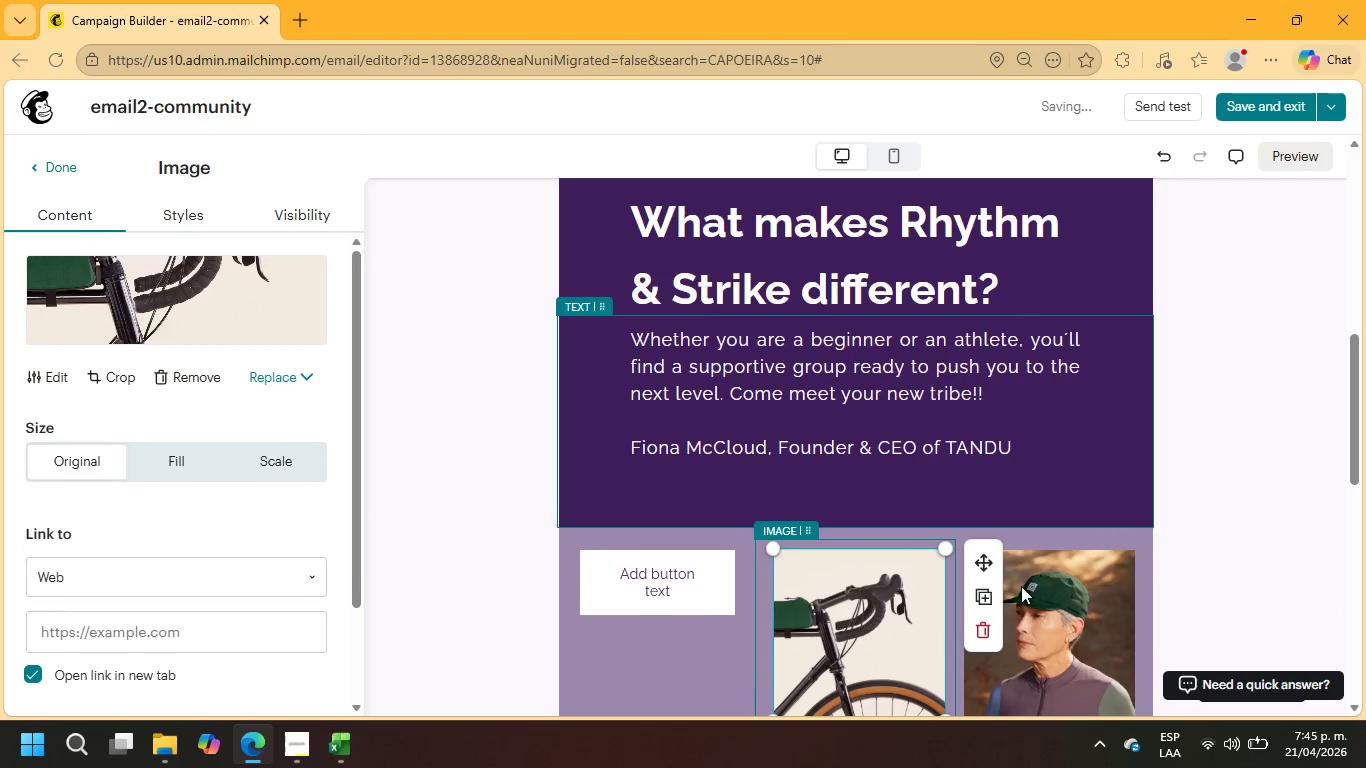 
left_click([995, 634])
 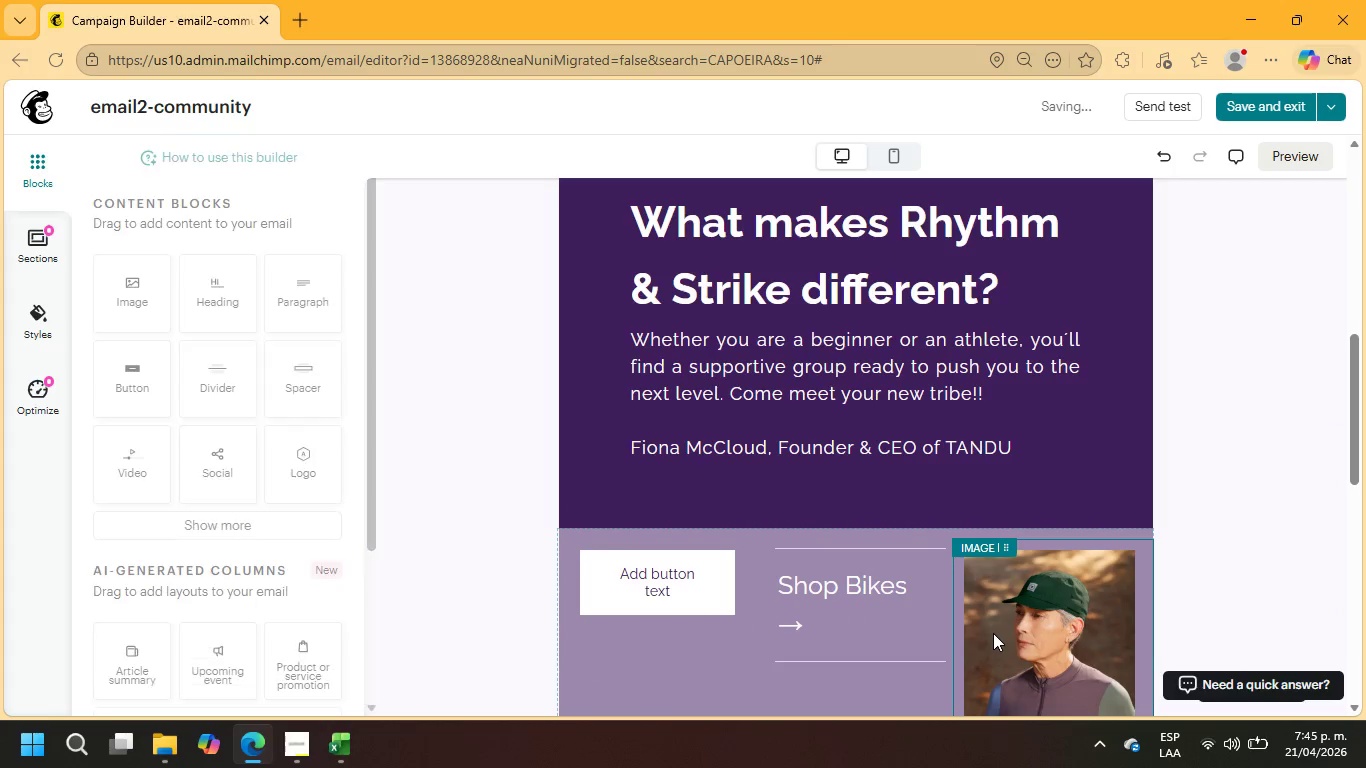 
left_click([1021, 613])
 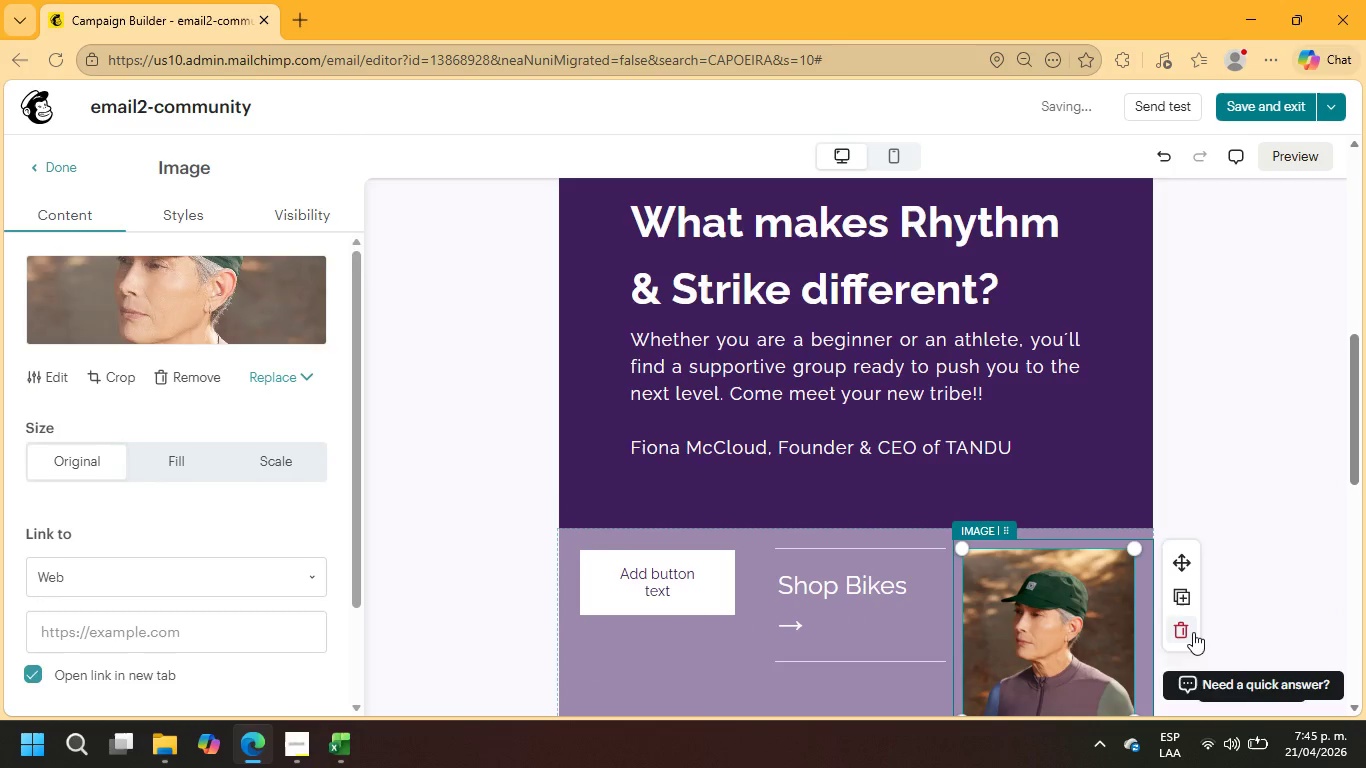 
left_click([1195, 632])
 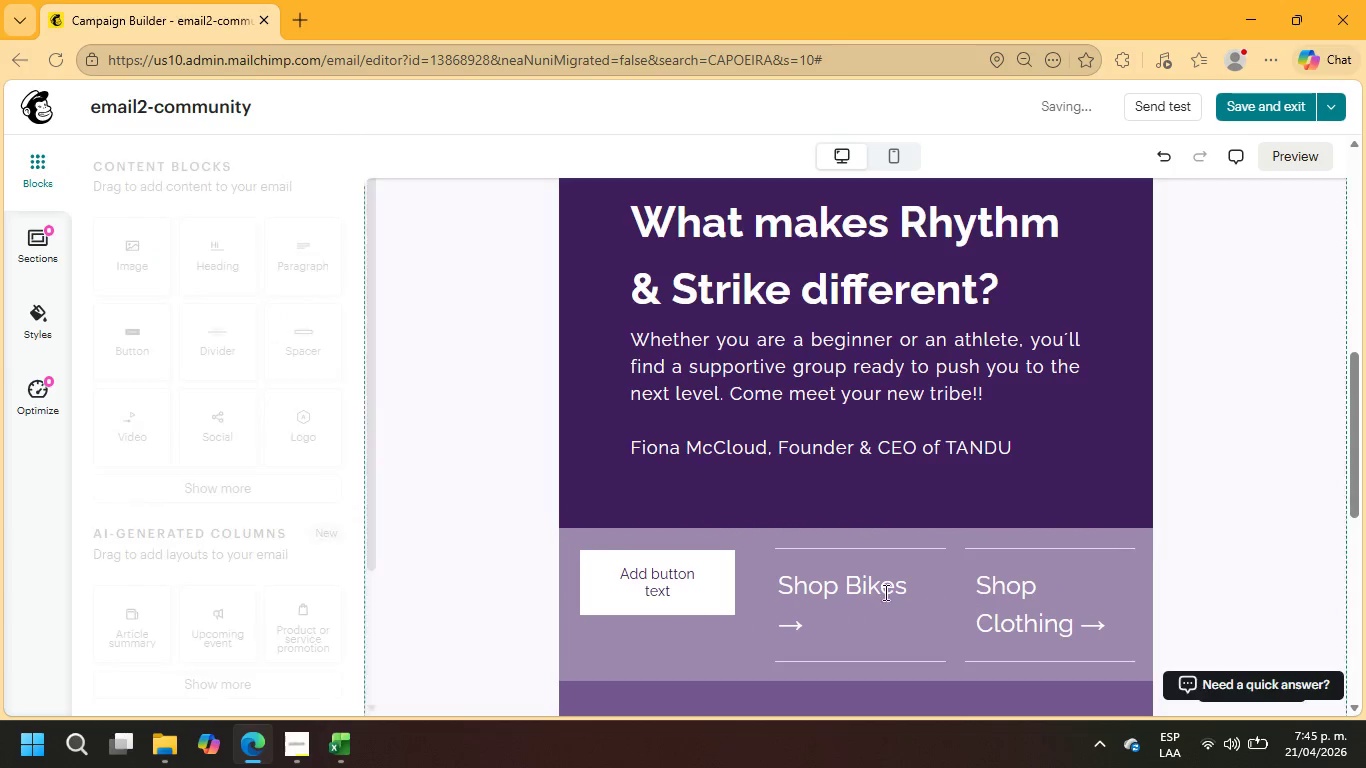 
left_click([820, 567])
 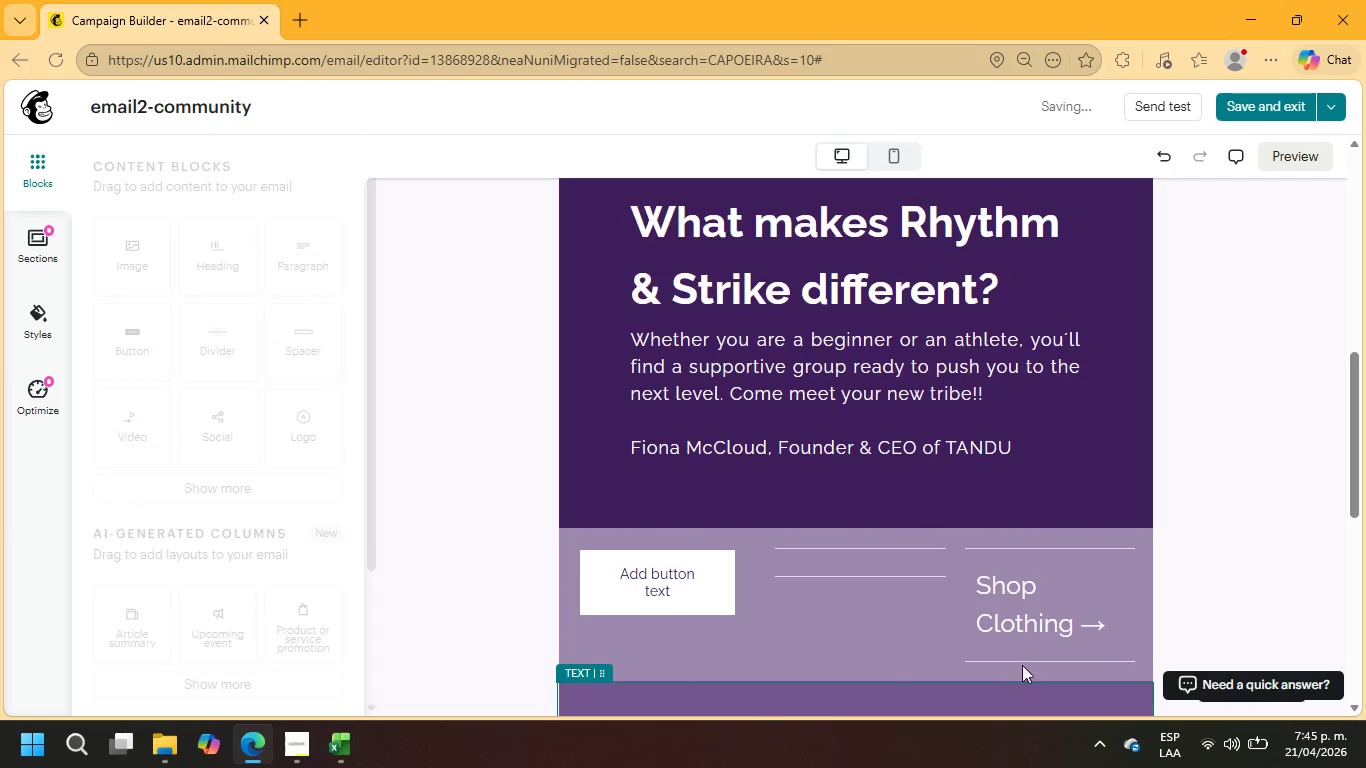 
left_click([875, 571])
 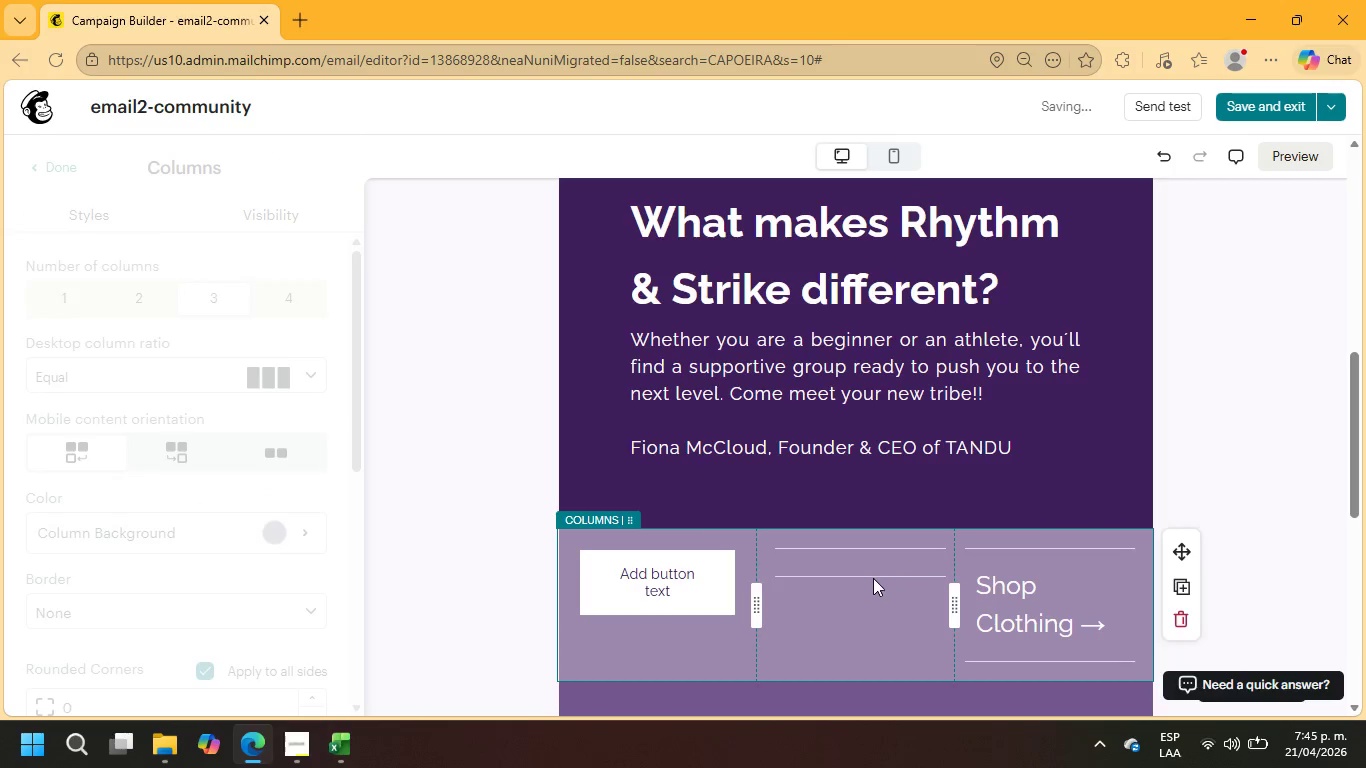 
left_click([873, 578])
 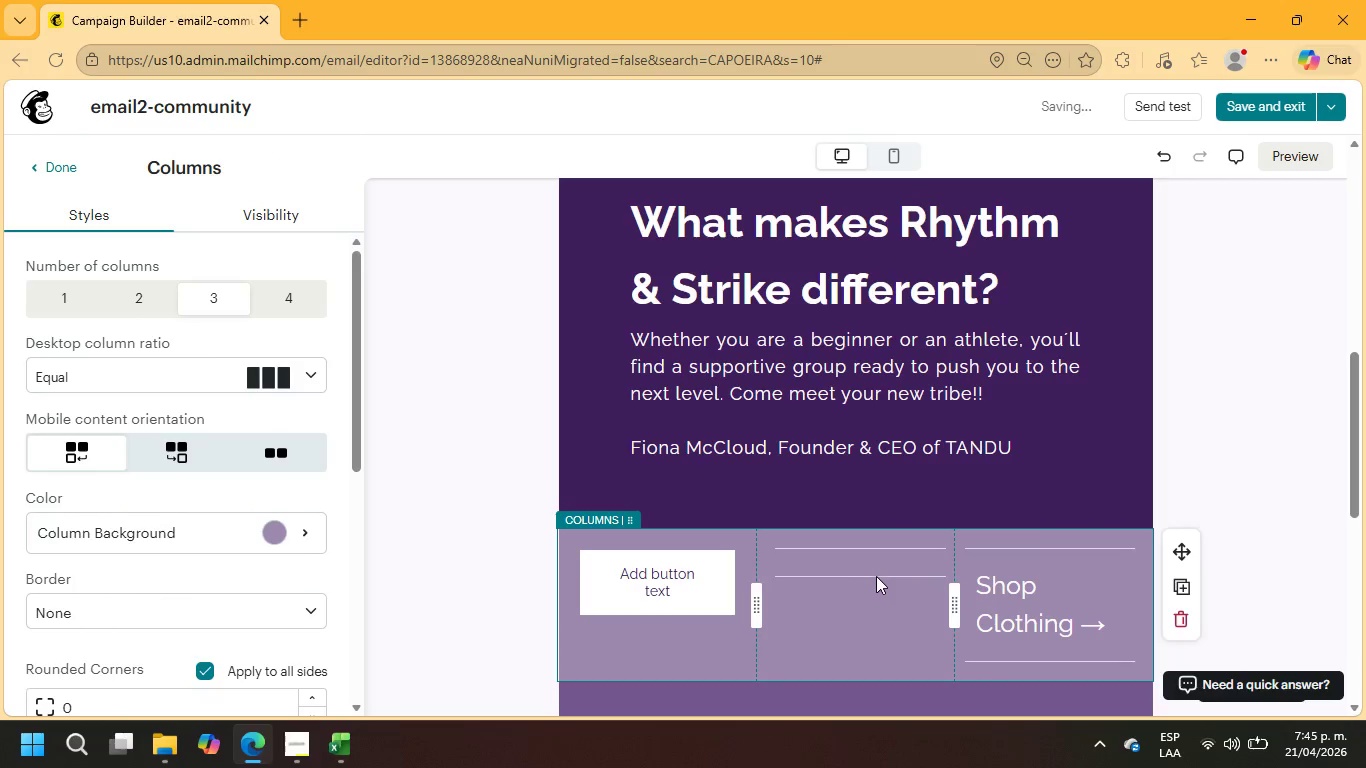 
left_click([876, 575])
 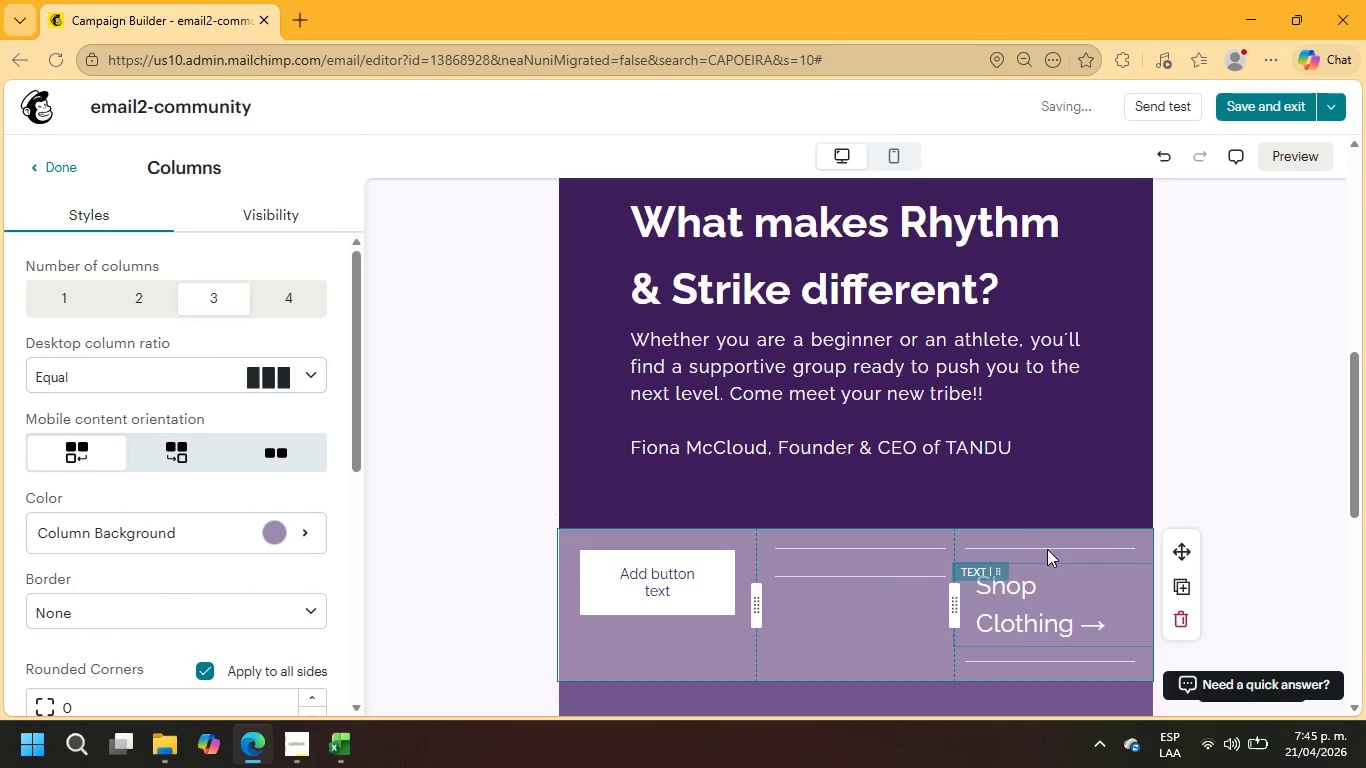 
left_click([1047, 549])
 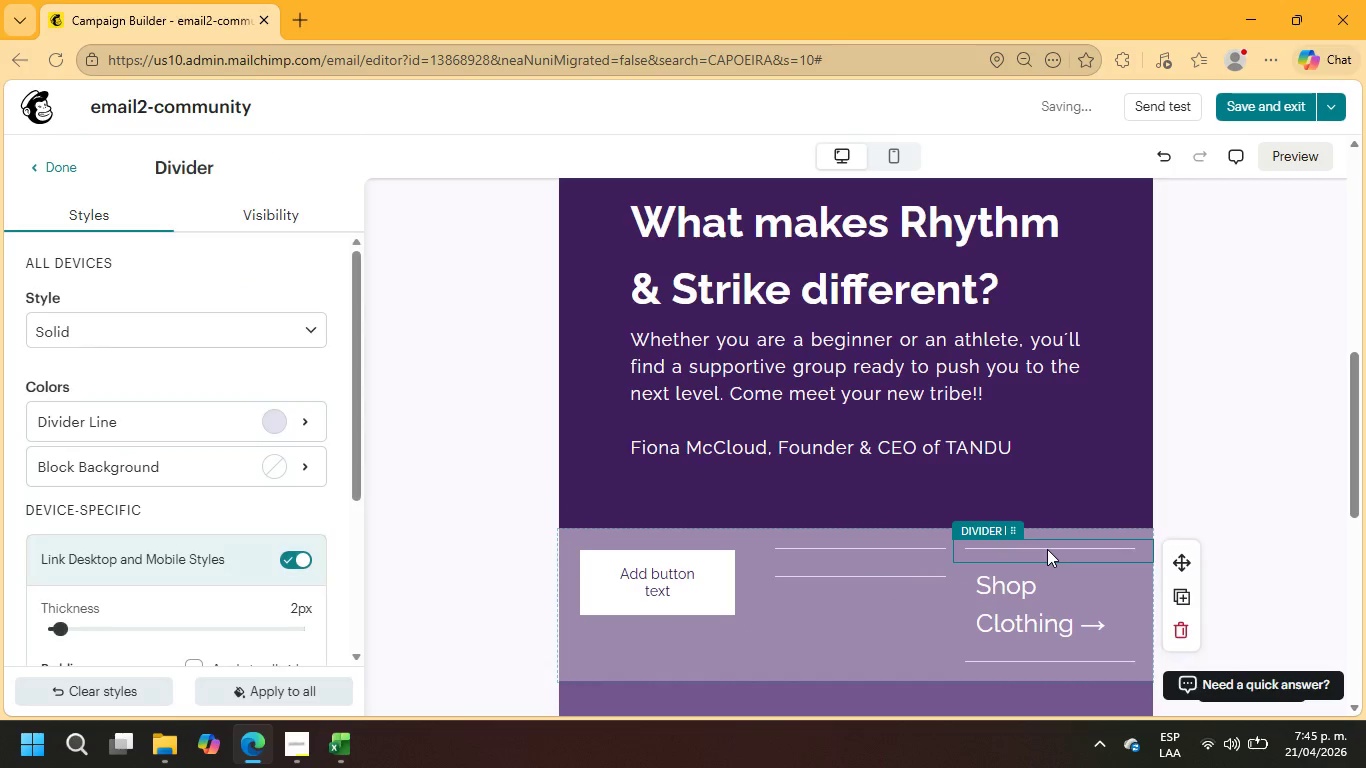 
key(Delete)
 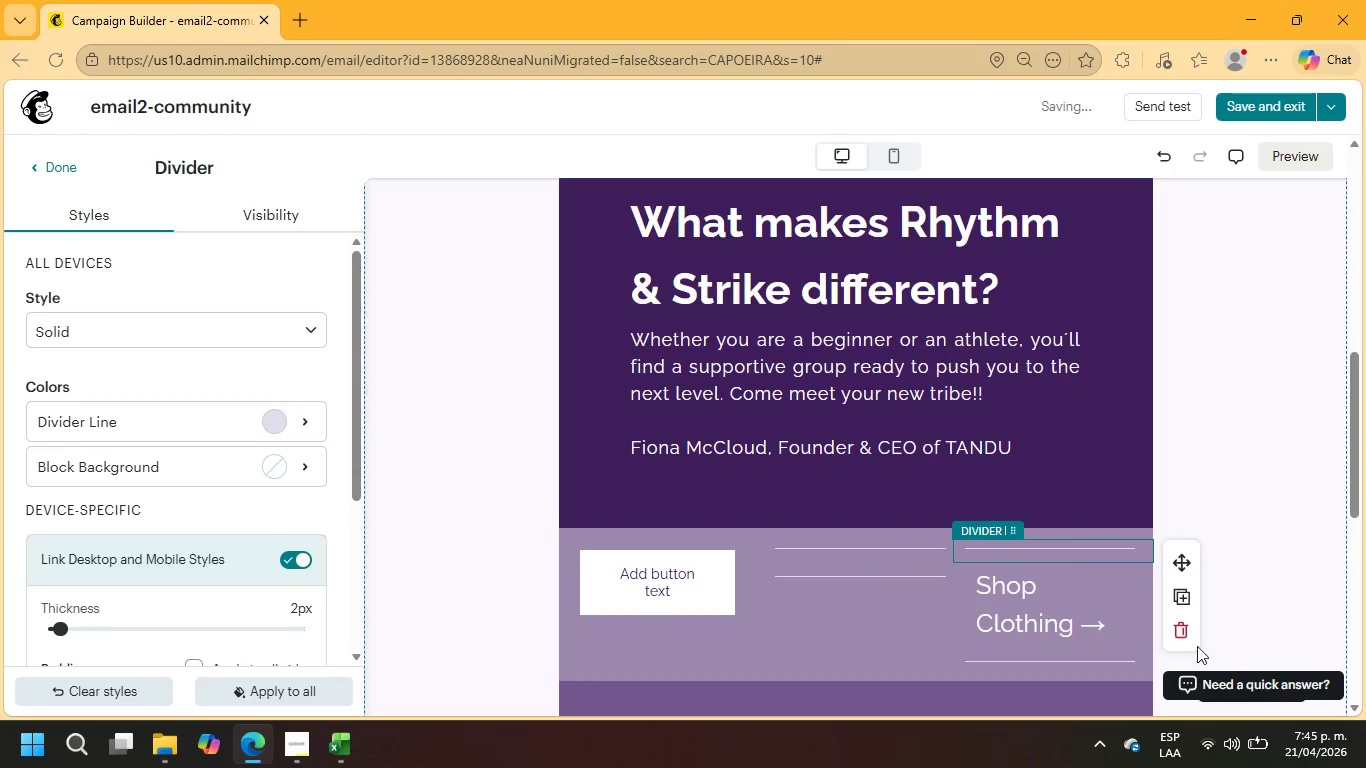 
left_click([1179, 634])
 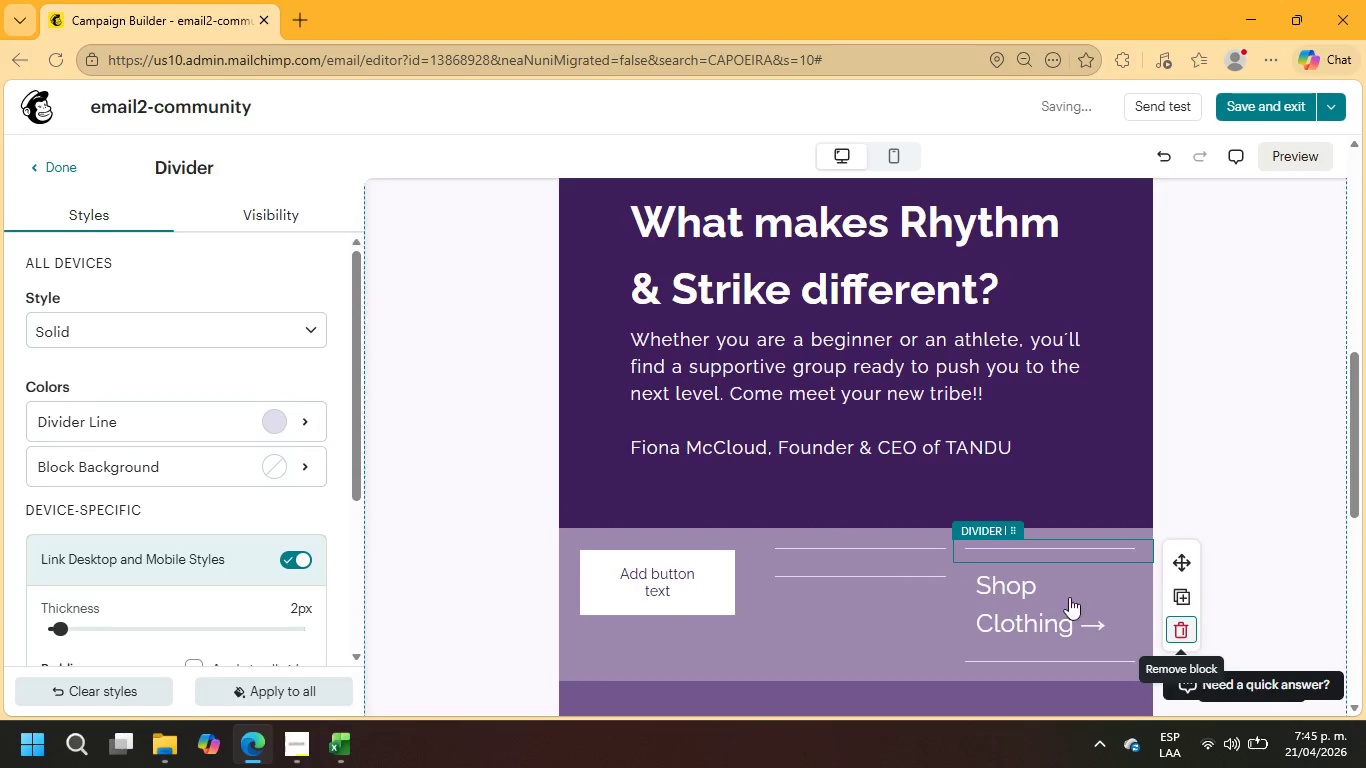 
left_click([1069, 597])
 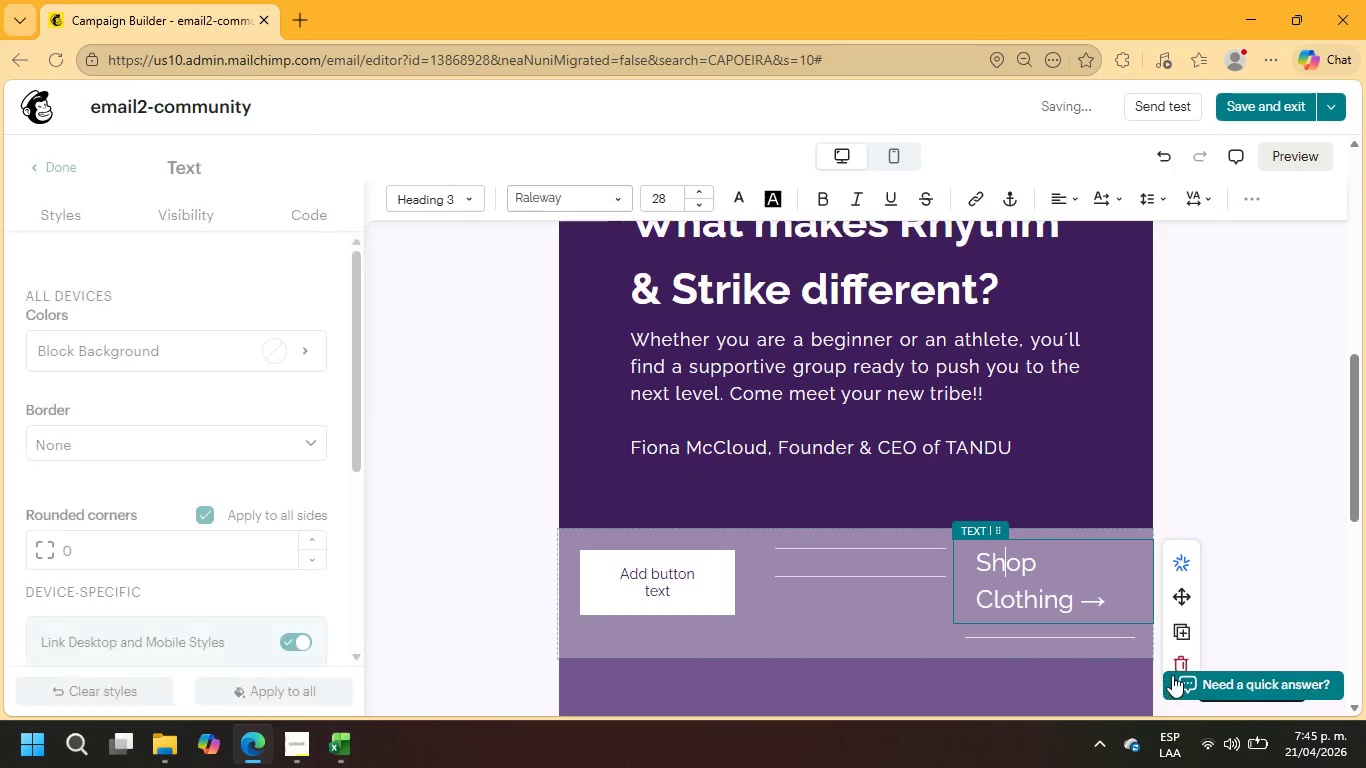 
left_click([1178, 663])
 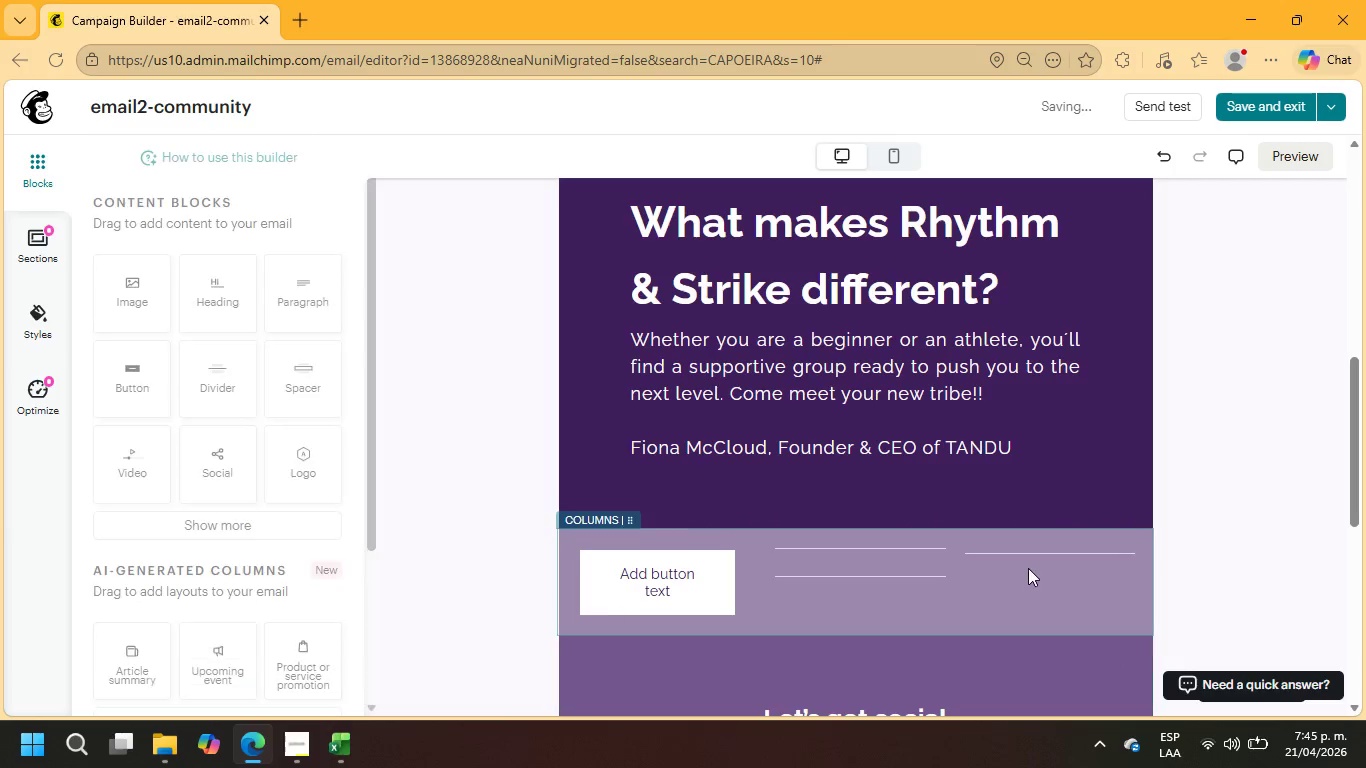 
left_click([1028, 556])
 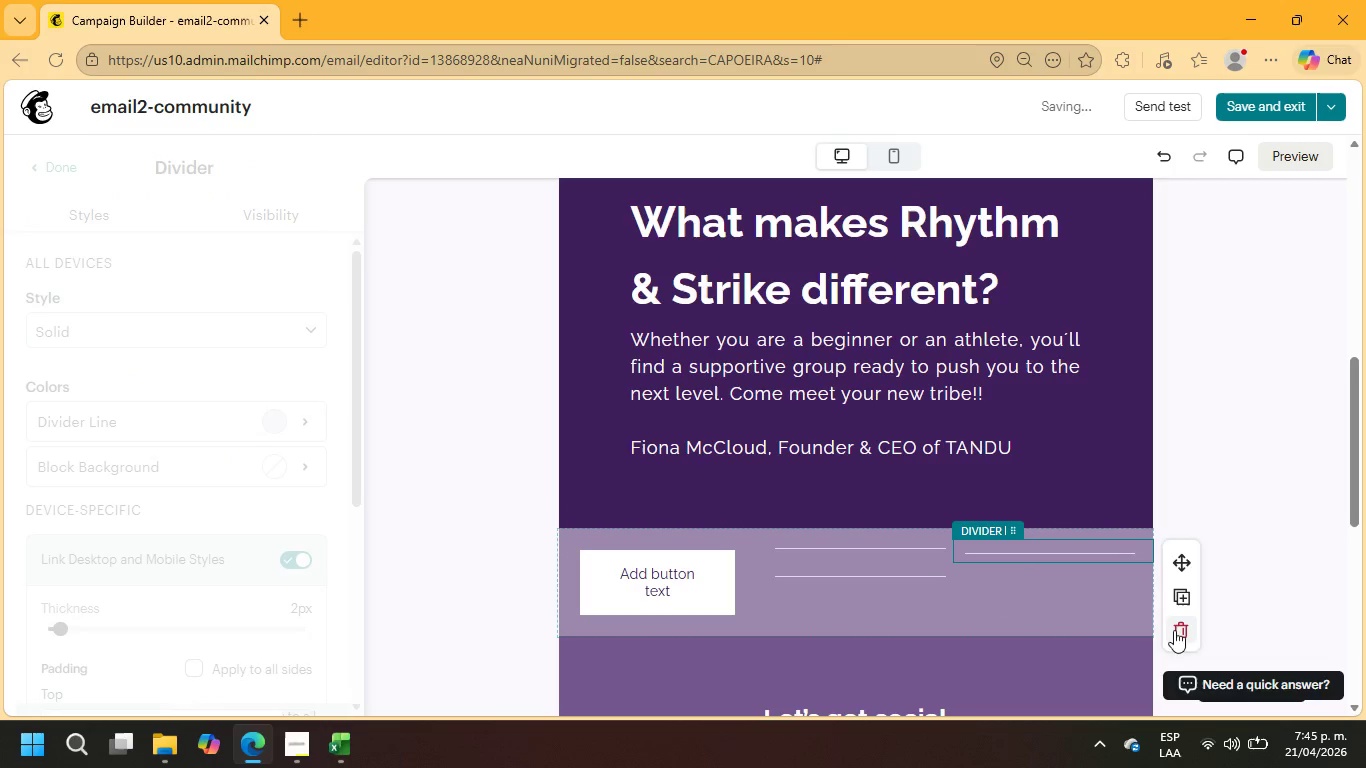 
left_click([1180, 635])
 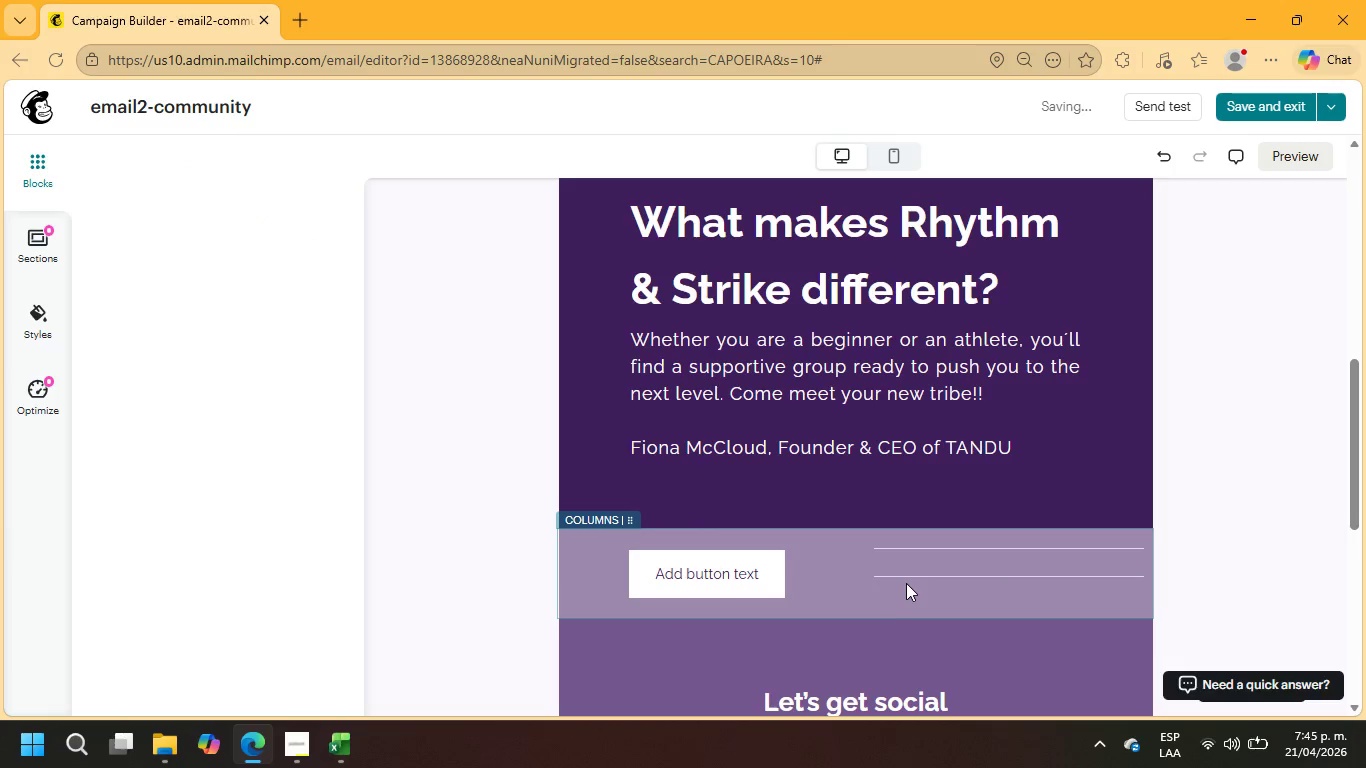 
left_click([906, 578])
 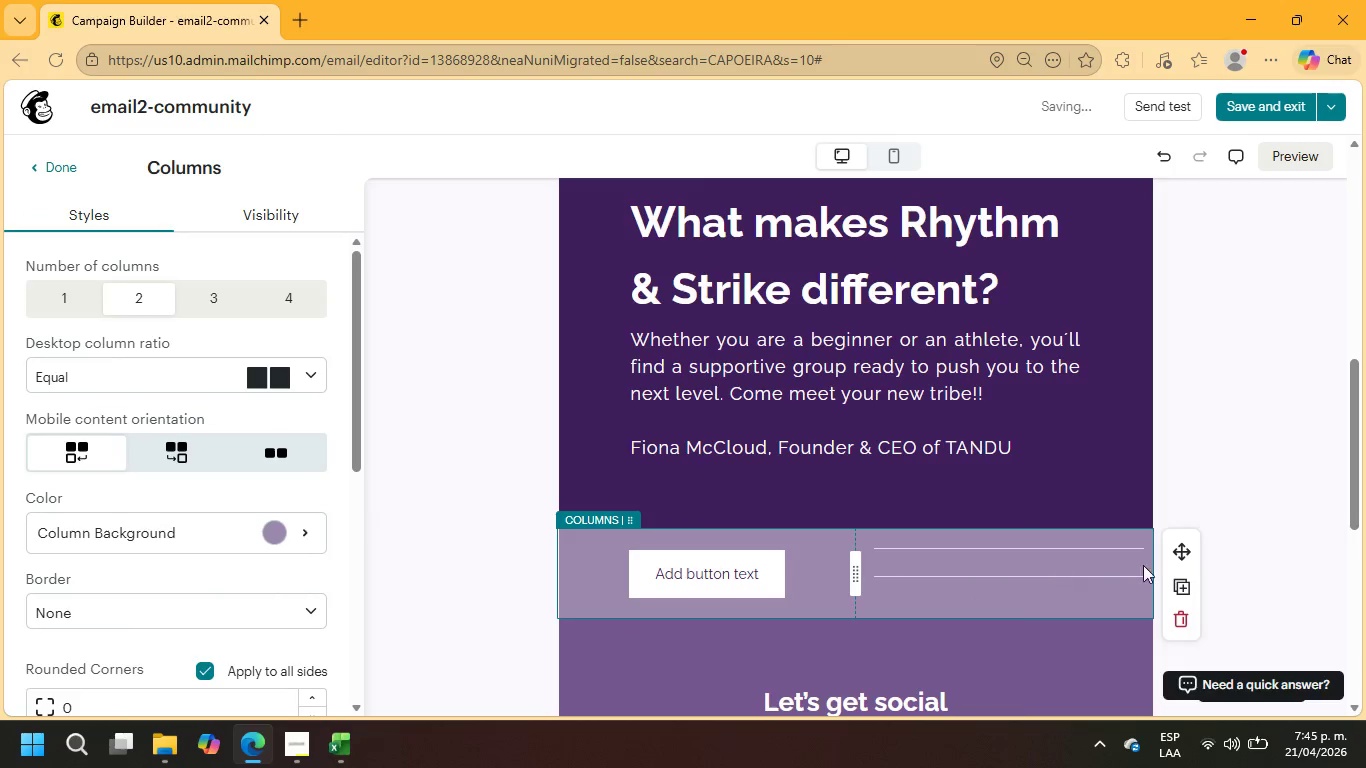 
left_click([1184, 620])
 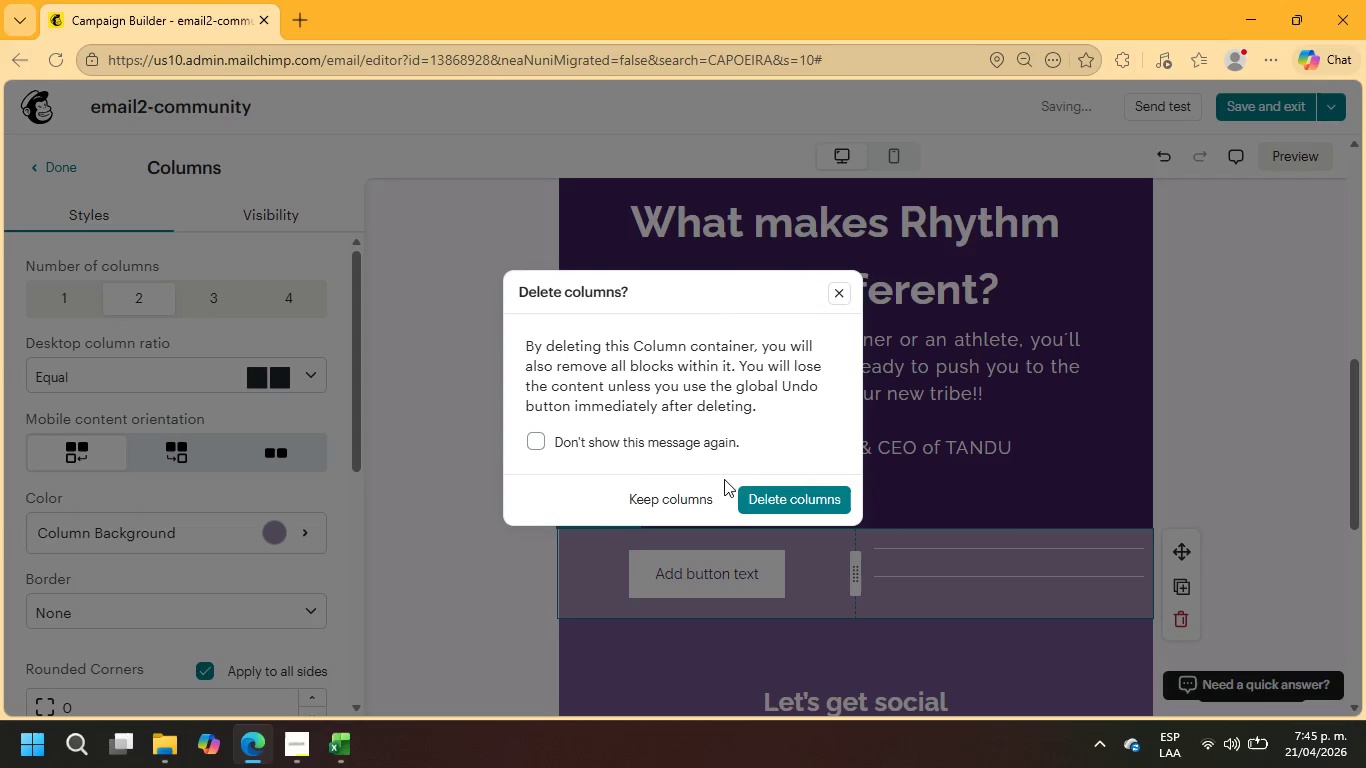 
left_click([778, 497])
 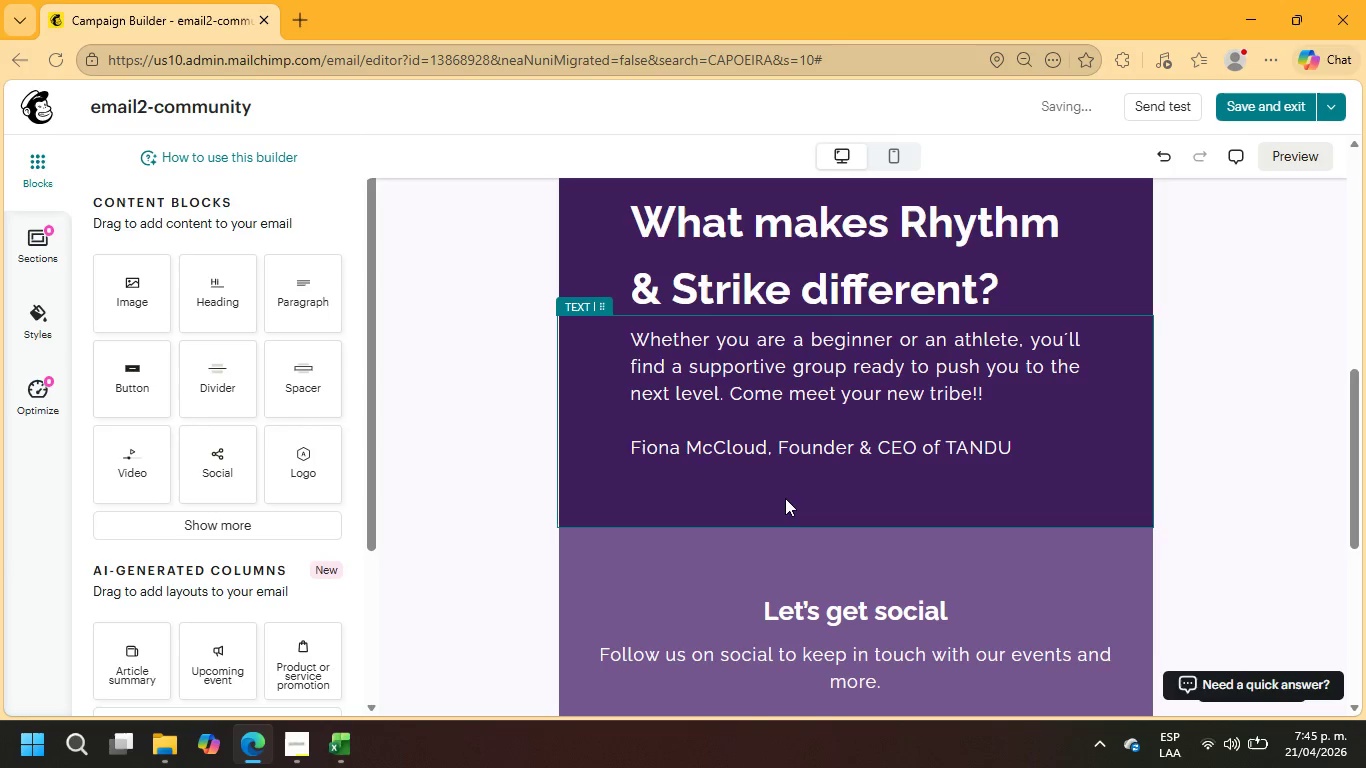 
key(Control+ControlLeft)
 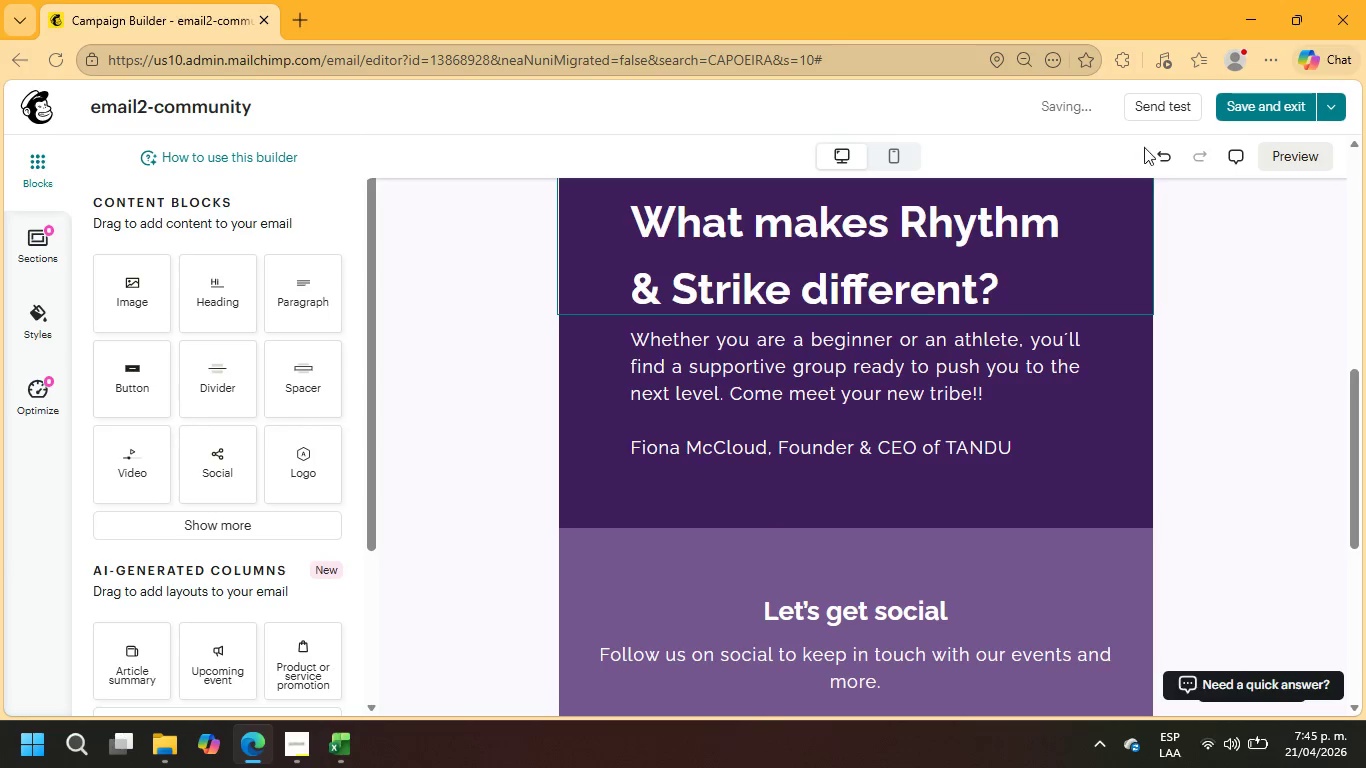 
left_click([1158, 153])
 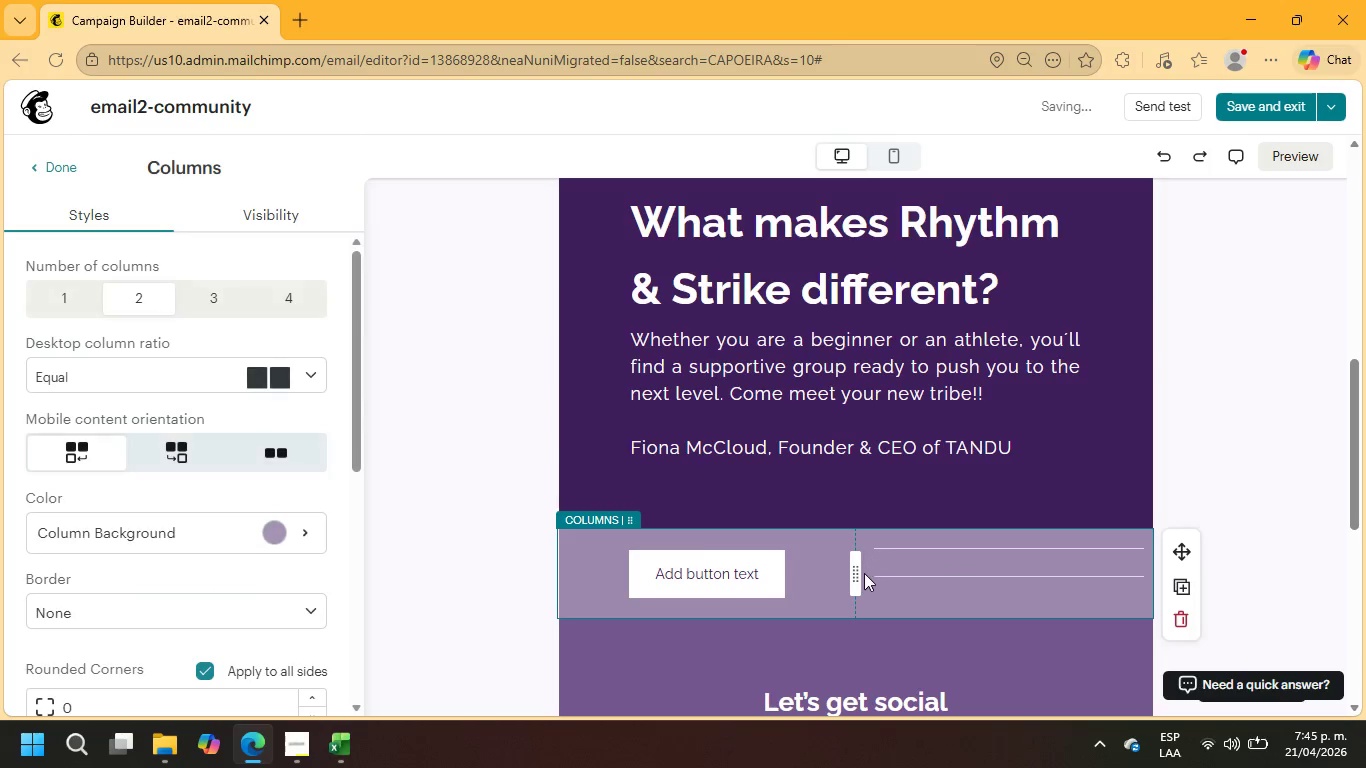 
left_click_drag(start_coordinate=[854, 575], to_coordinate=[1177, 571])
 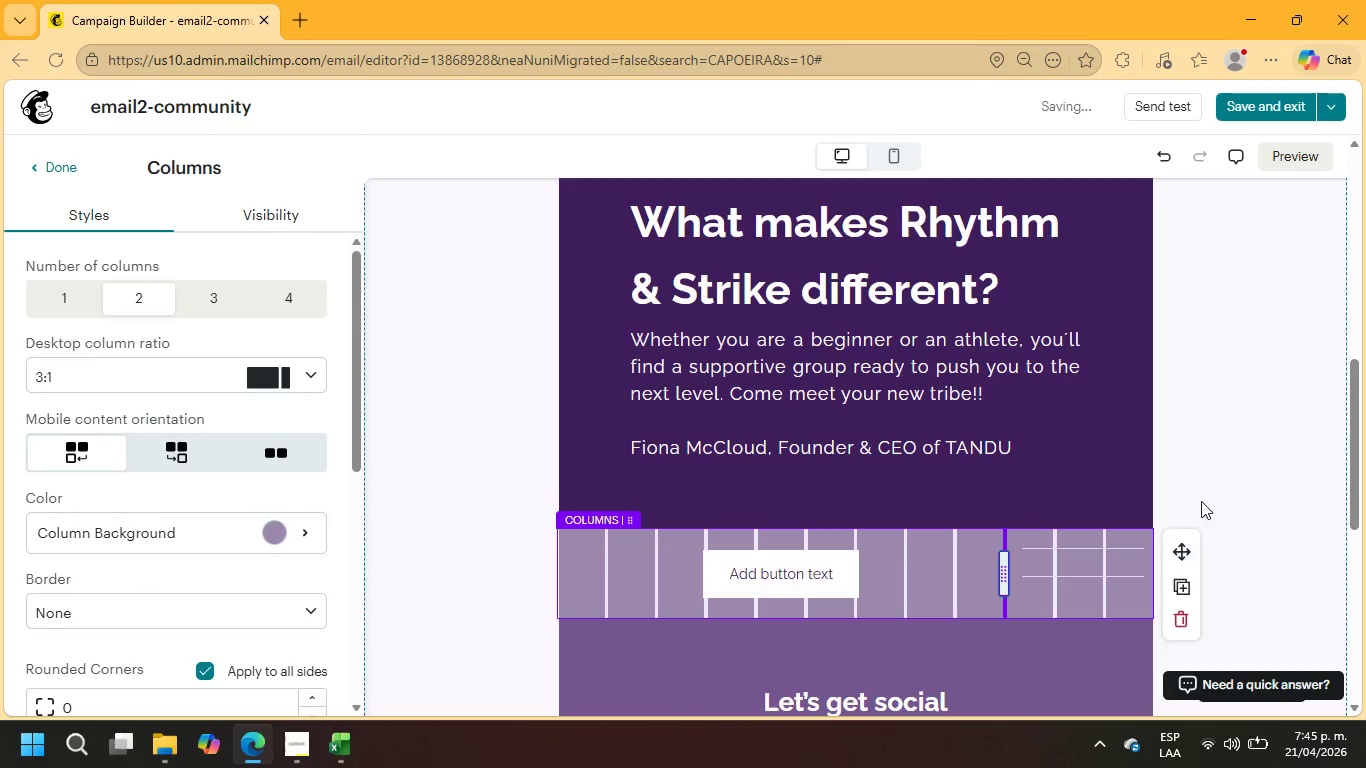 
left_click([1218, 388])
 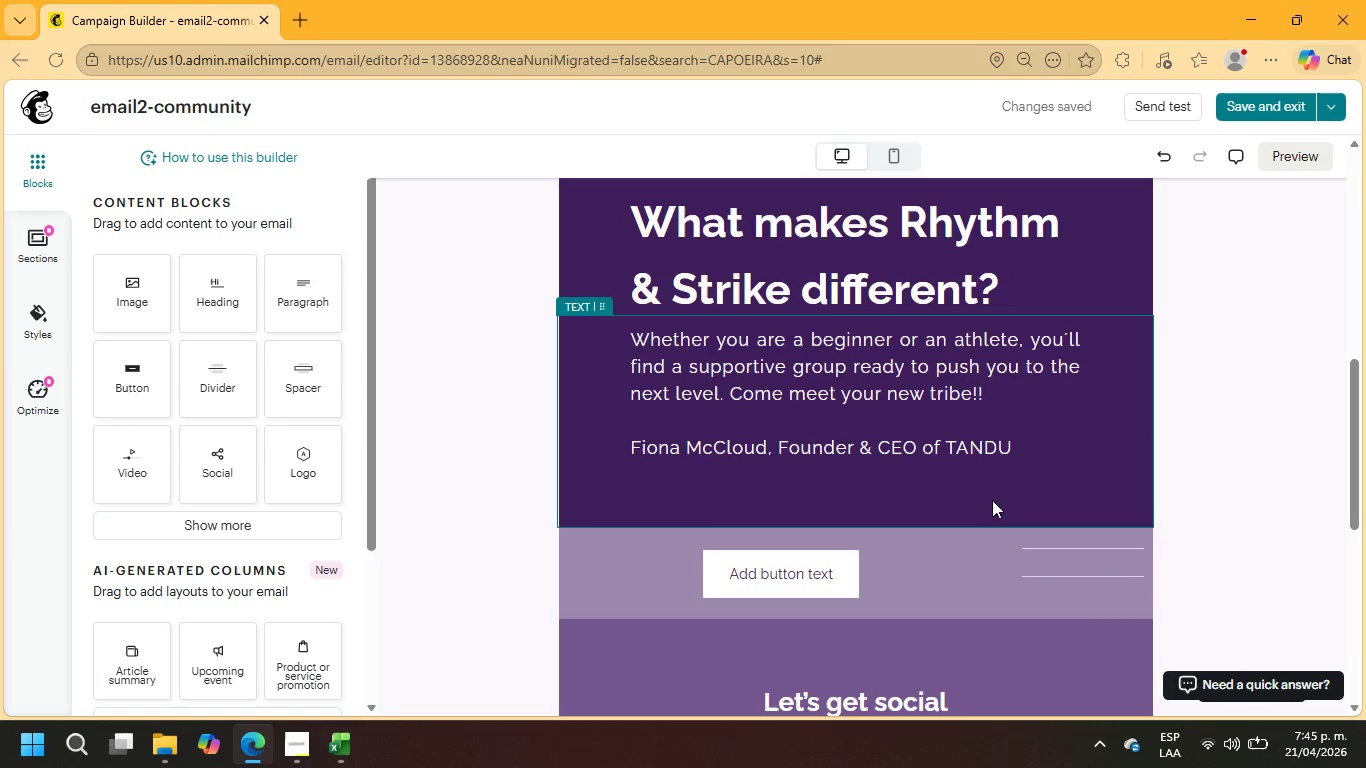 
left_click([942, 546])
 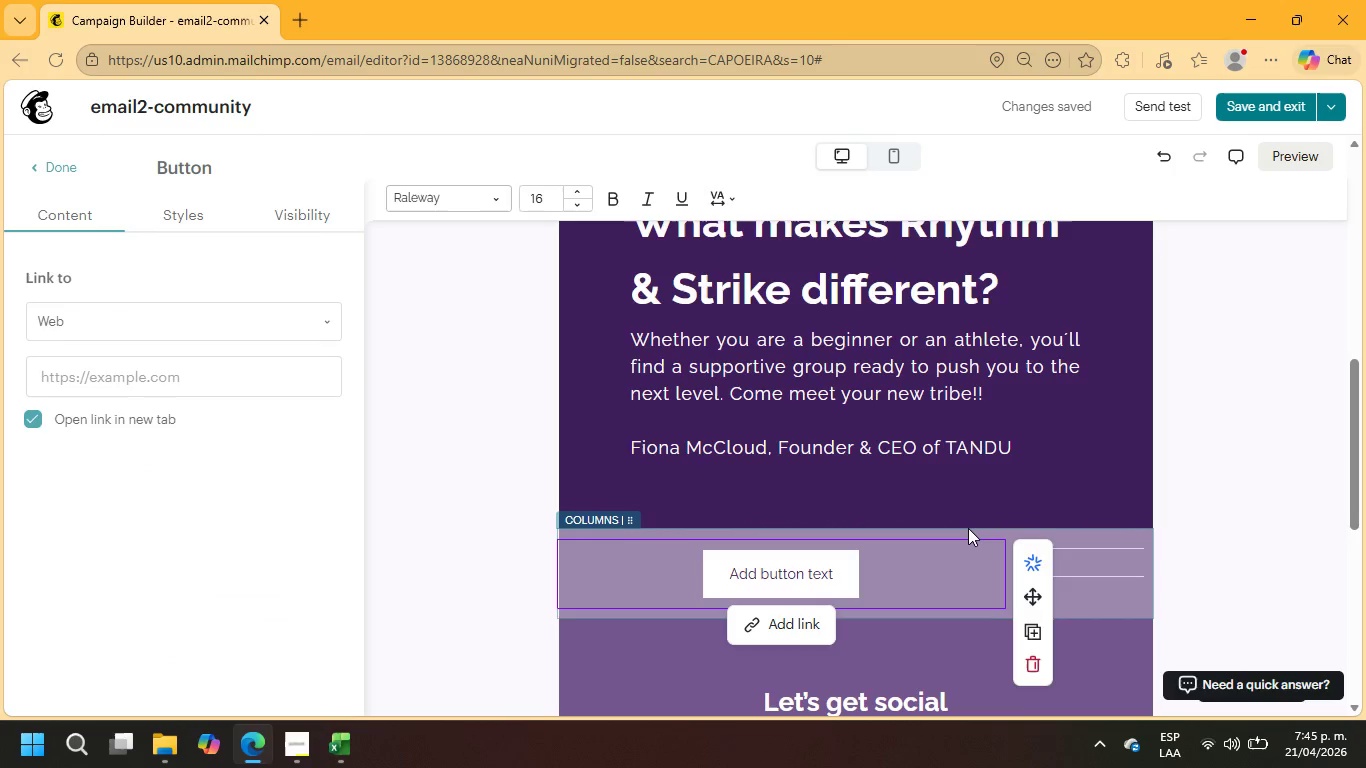 
left_click([968, 528])
 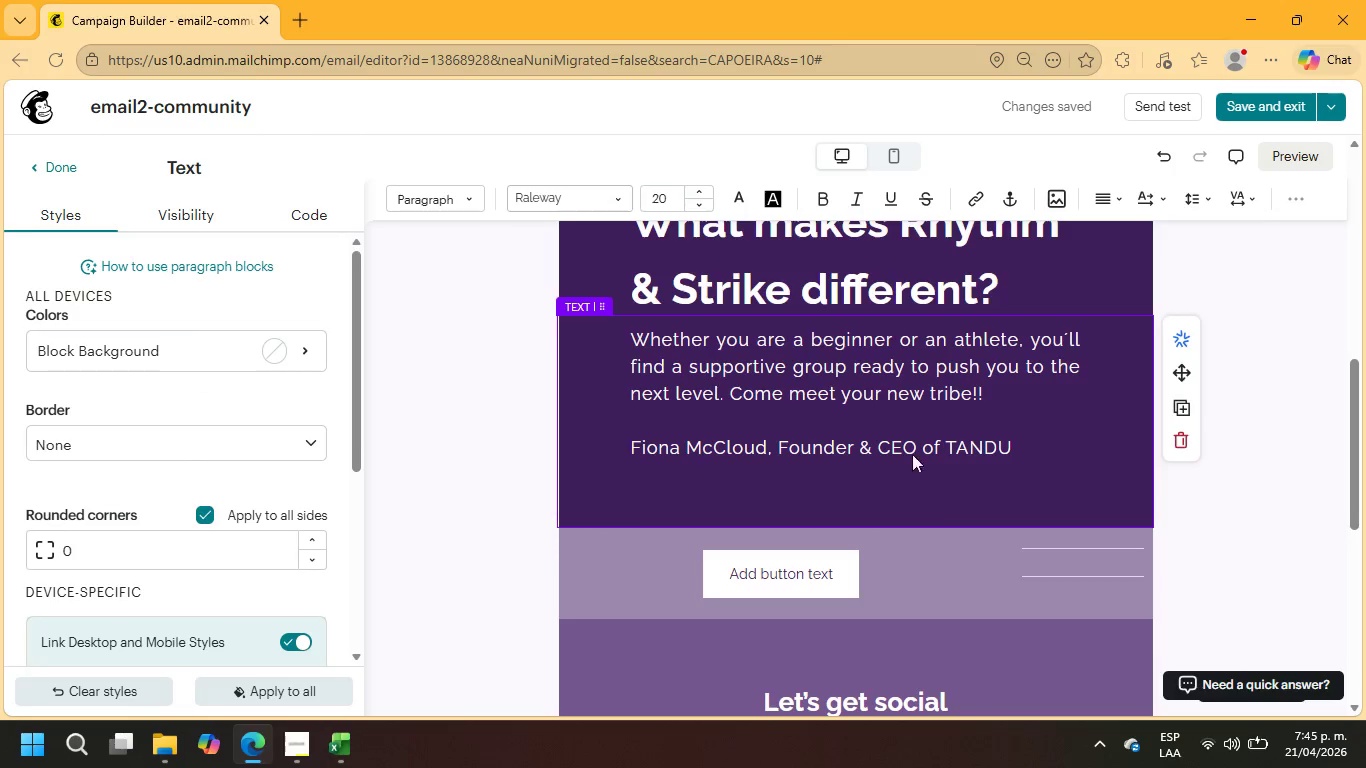 
double_click([911, 447])
 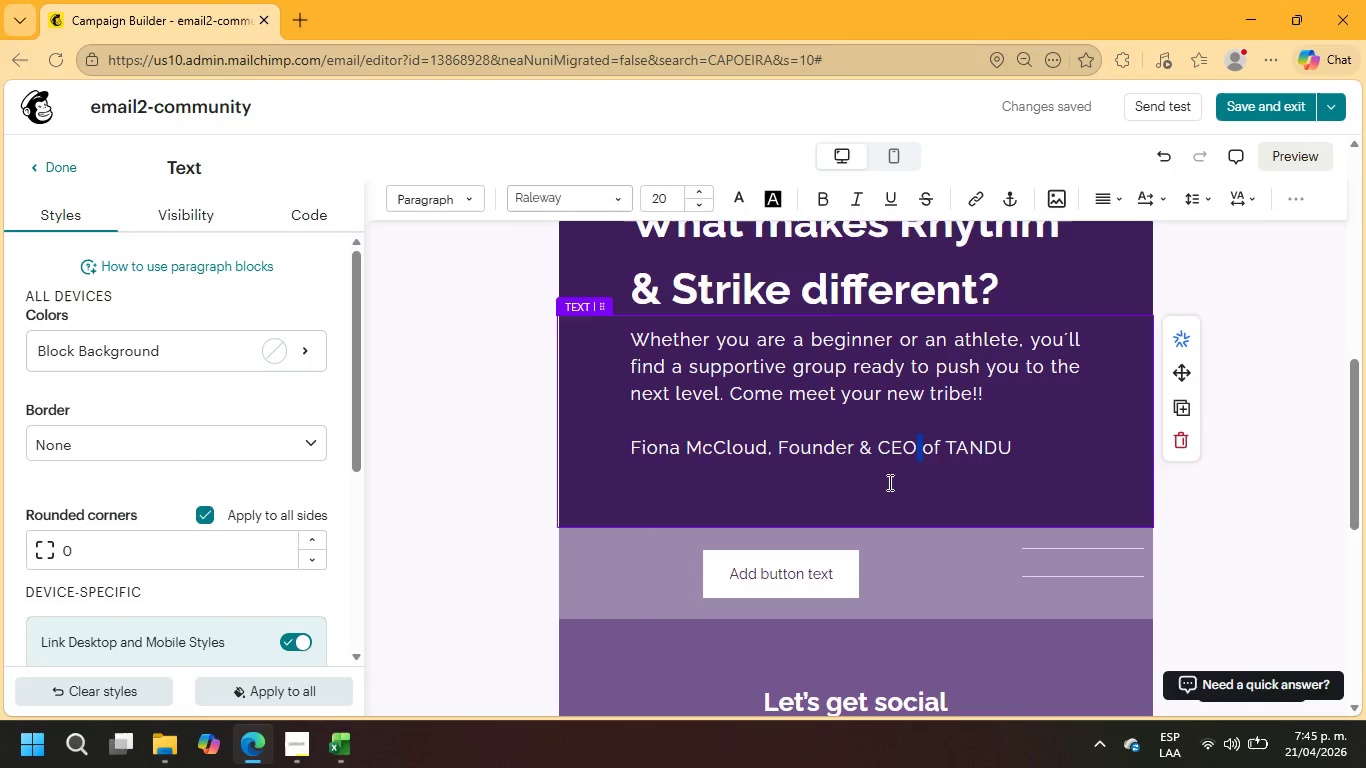 
left_click([864, 510])
 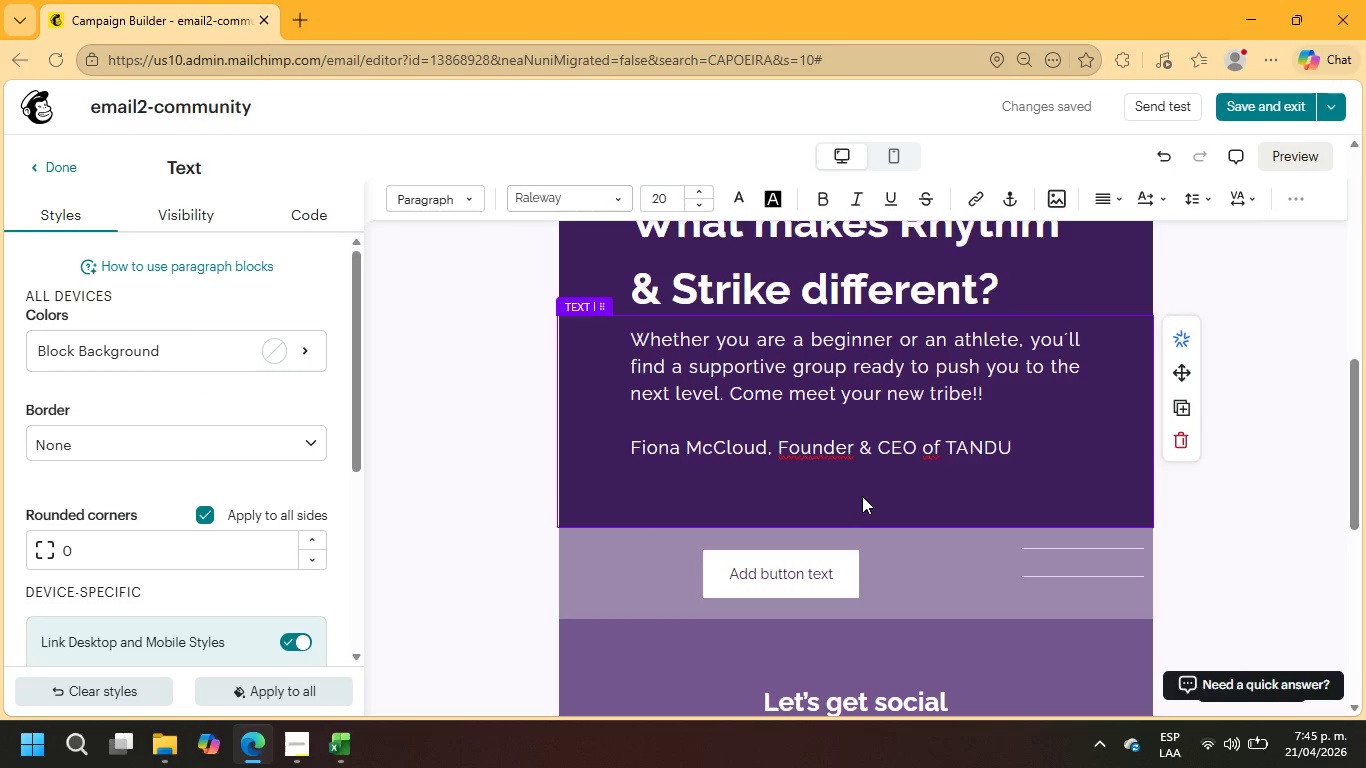 
left_click([862, 496])
 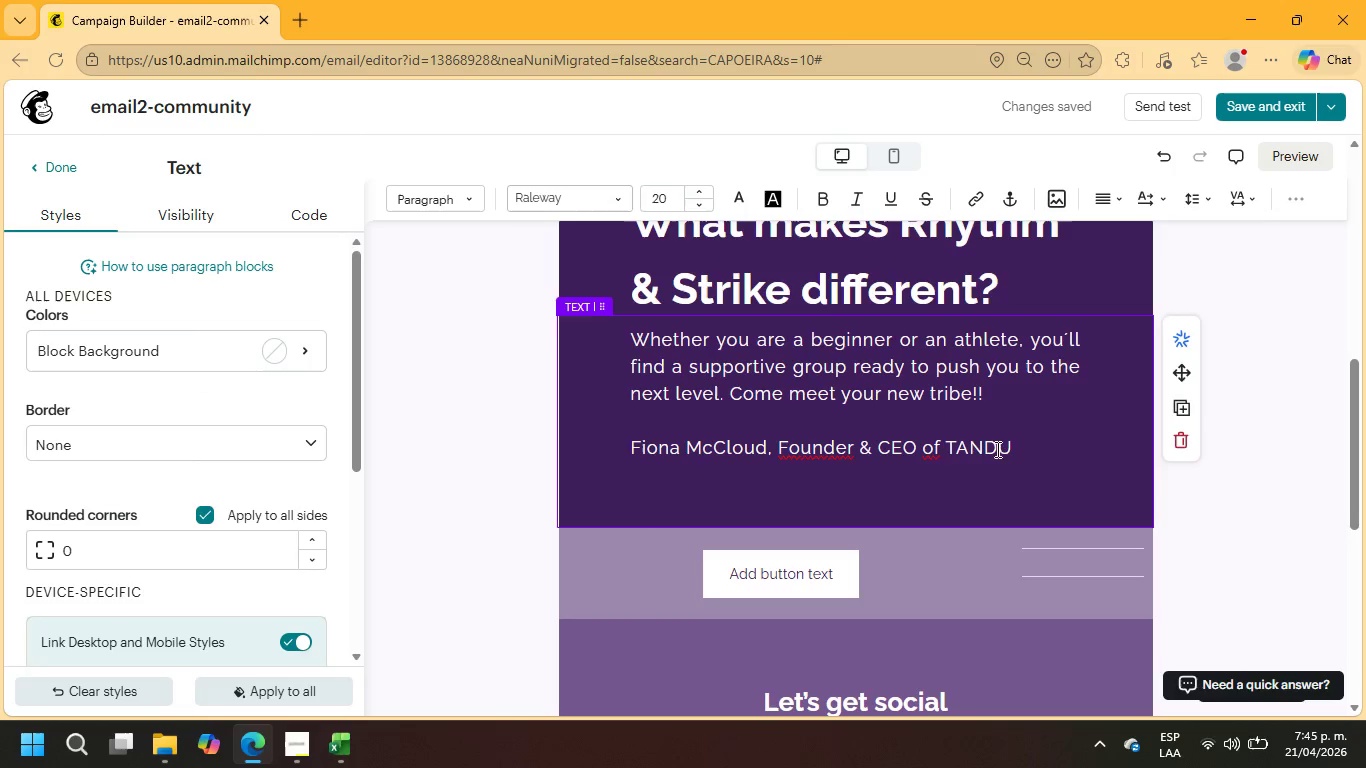 
left_click([1005, 441])
 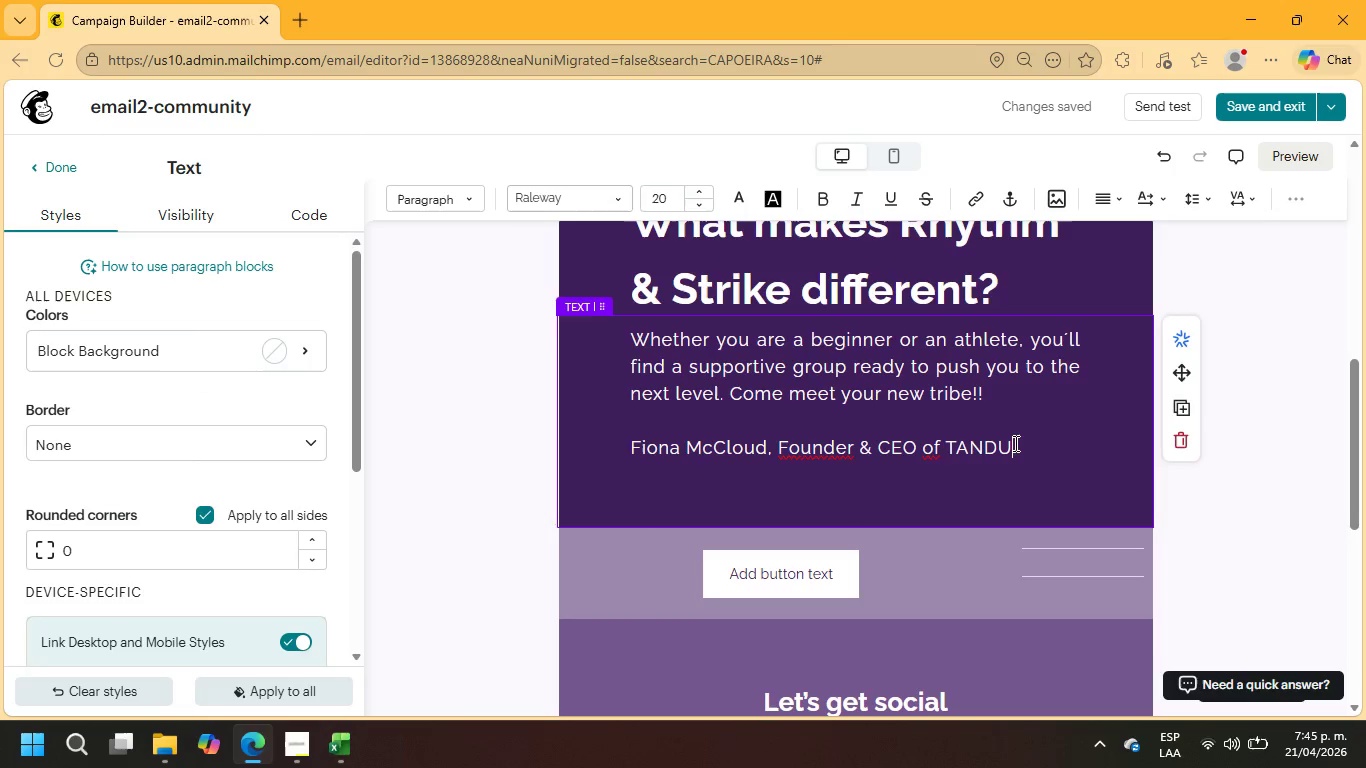 
left_click_drag(start_coordinate=[1014, 443], to_coordinate=[632, 438])
 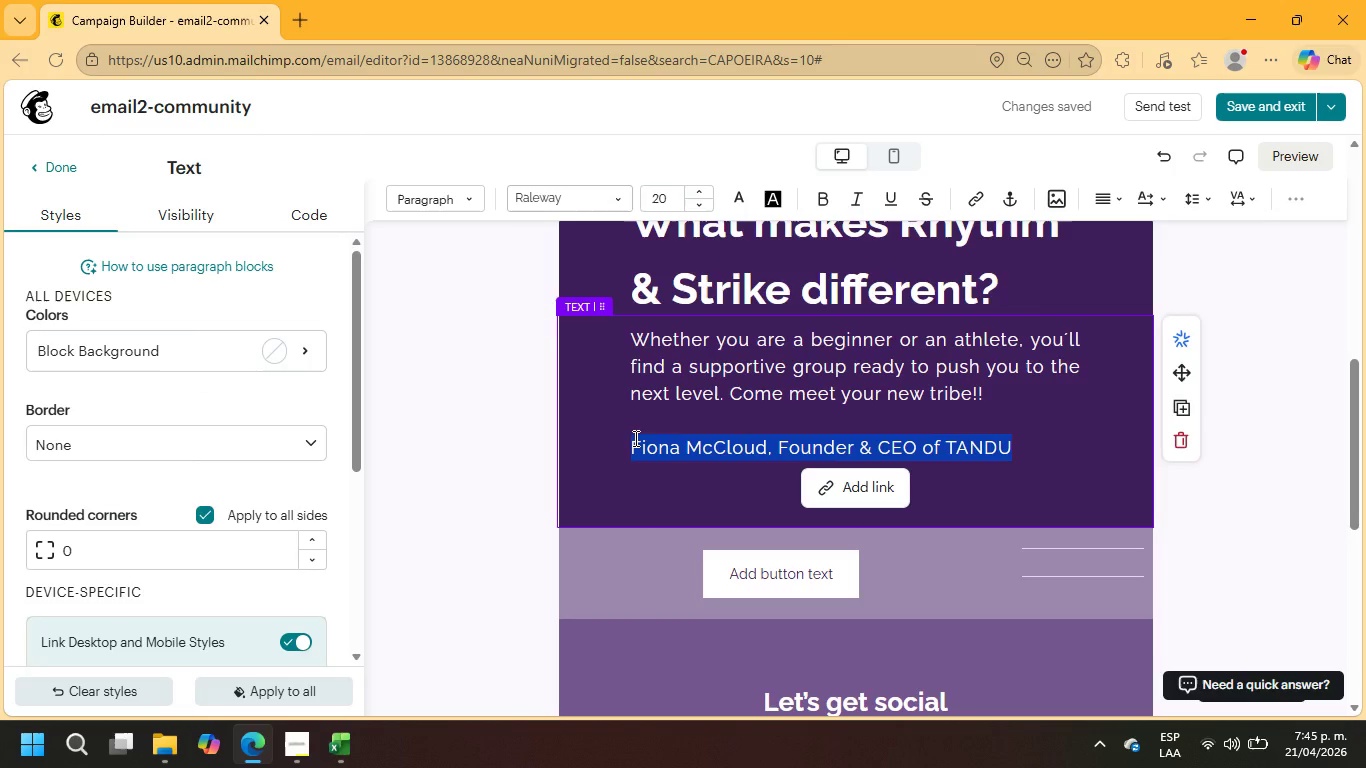 
type(JOIN THE COM)
 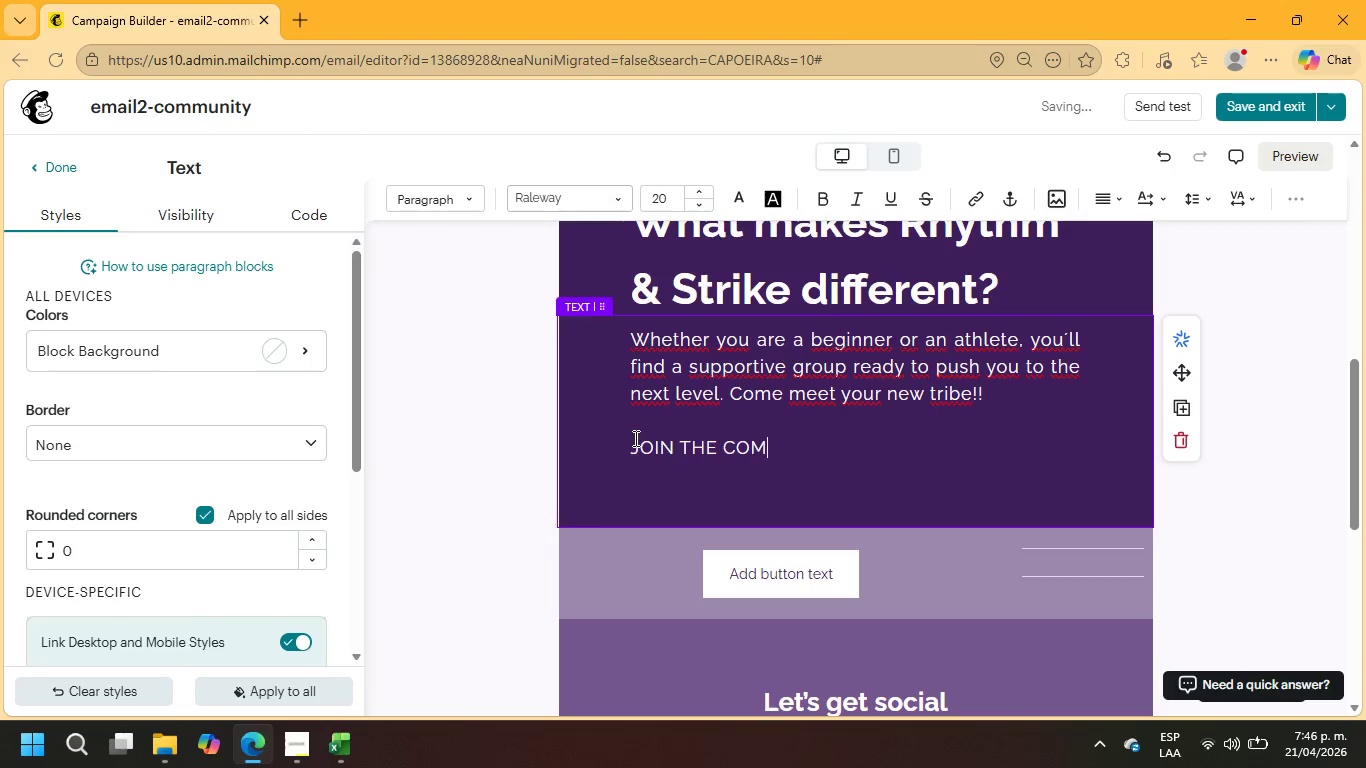 
type(MUNITY)
 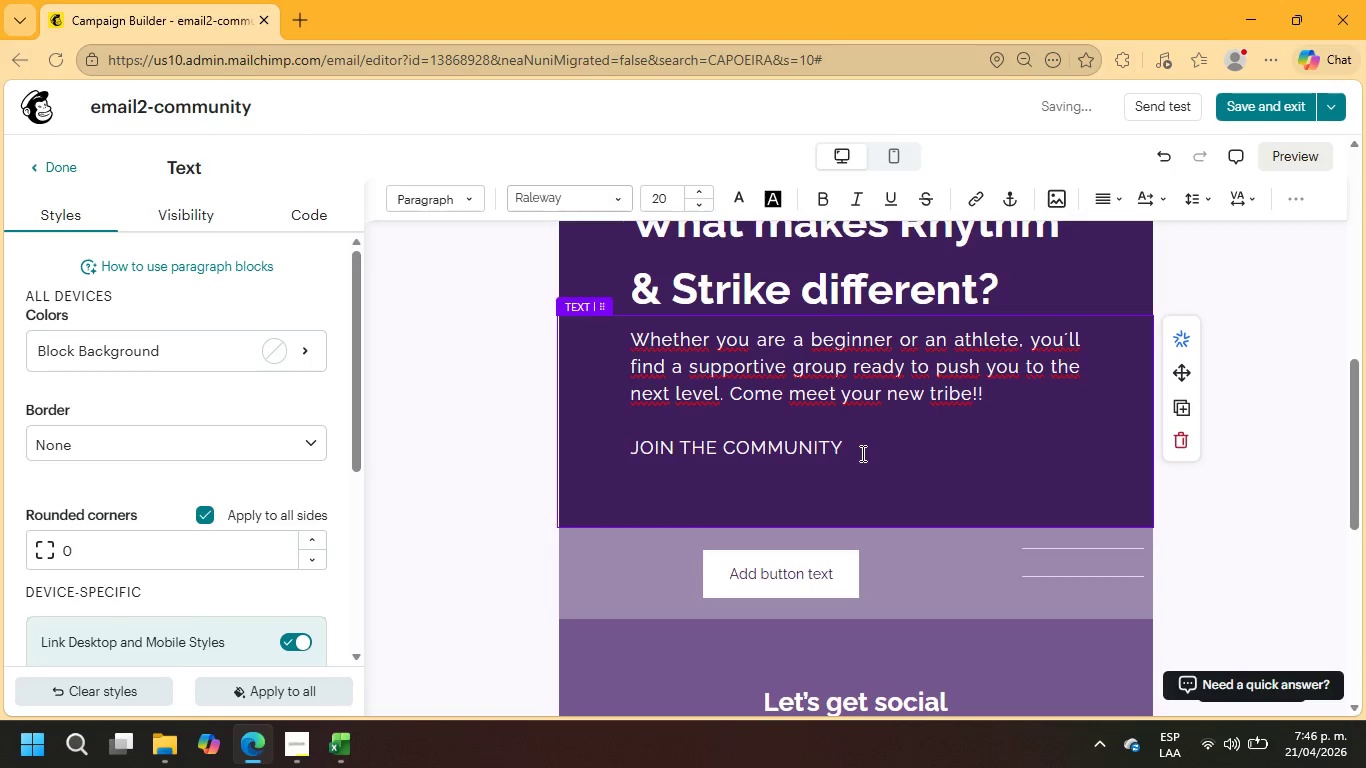 
type(!!)
 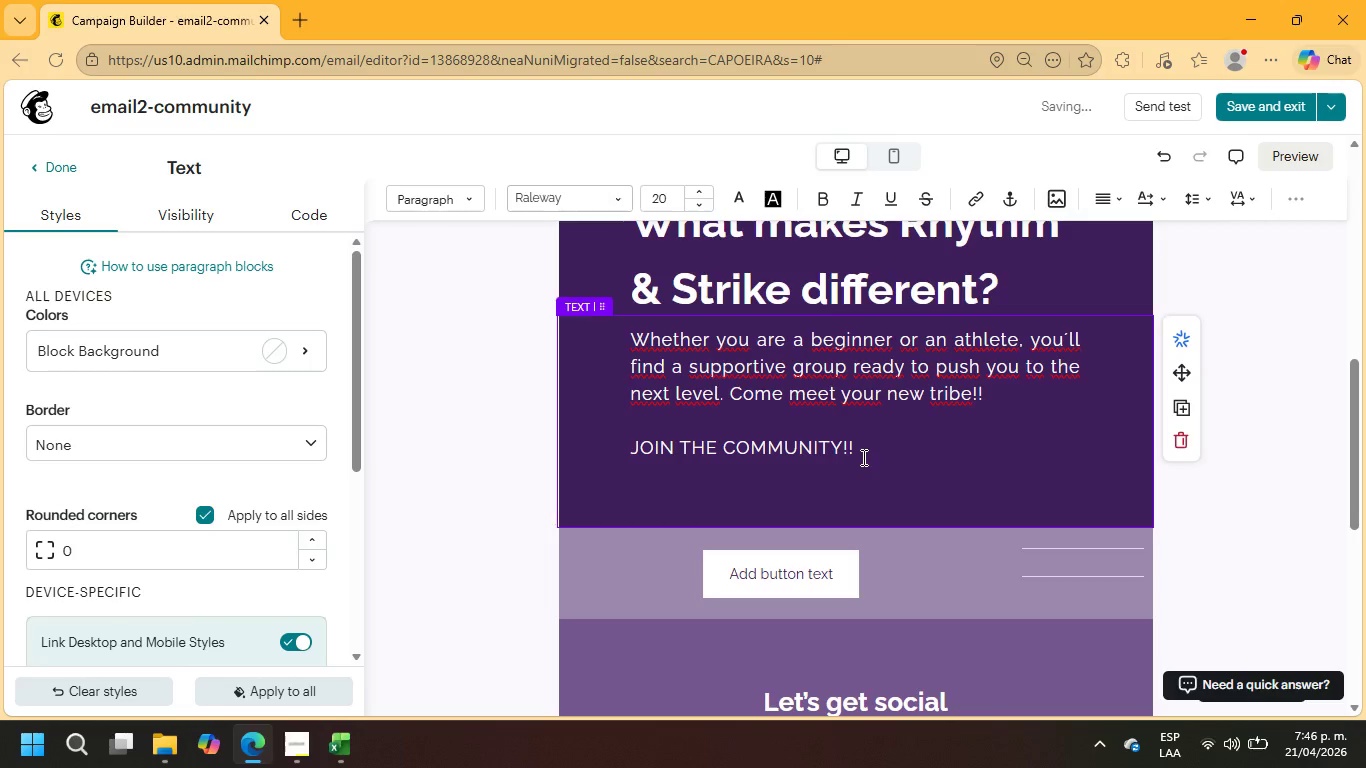 
left_click_drag(start_coordinate=[867, 452], to_coordinate=[570, 451])
 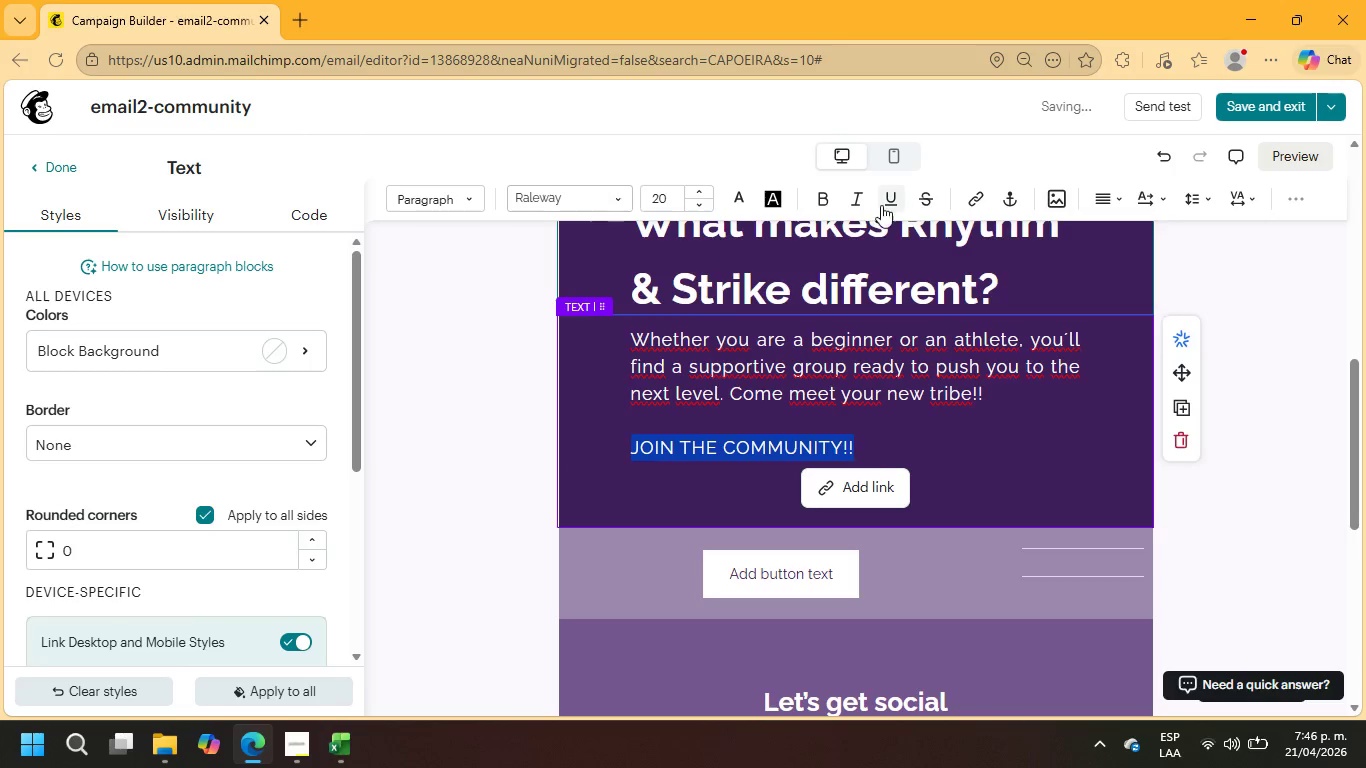 
left_click([885, 203])
 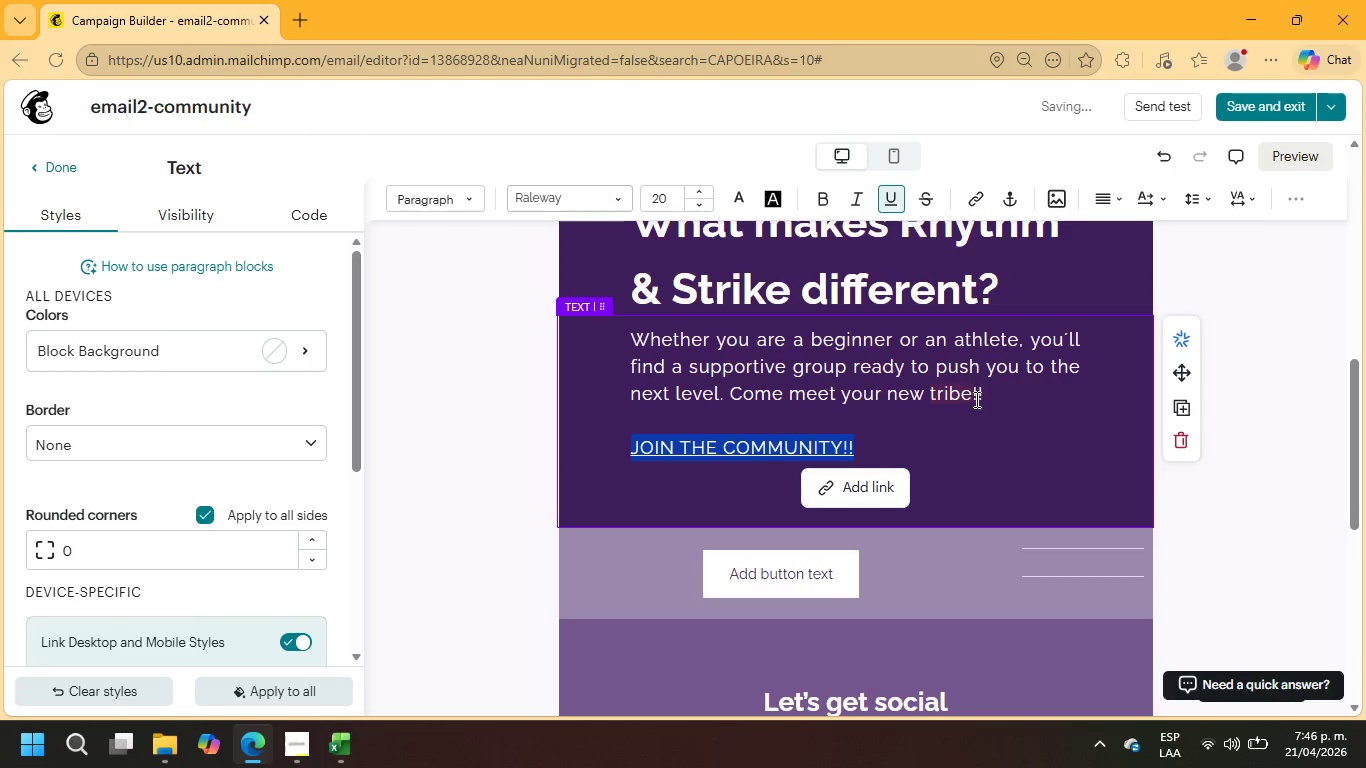 
left_click([984, 390])
 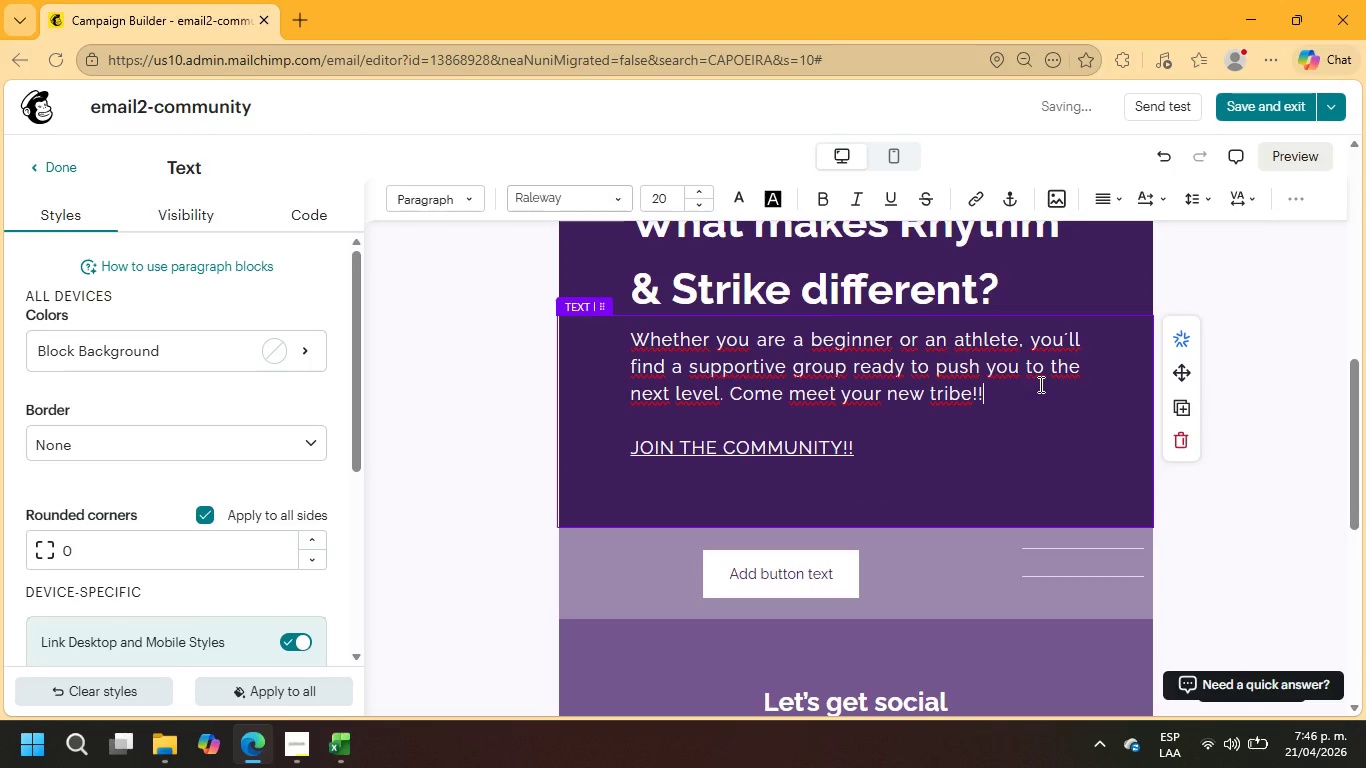 
key(Backspace)
 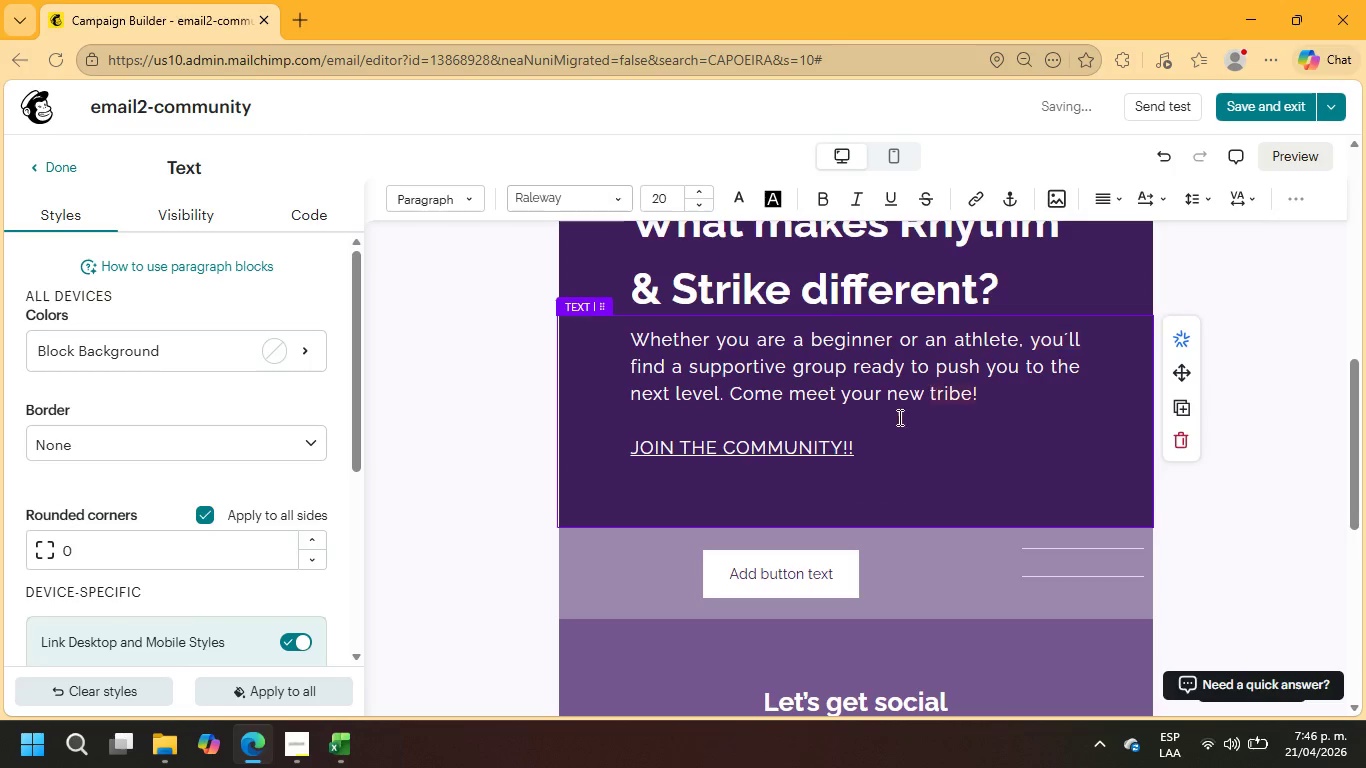 
left_click([867, 452])
 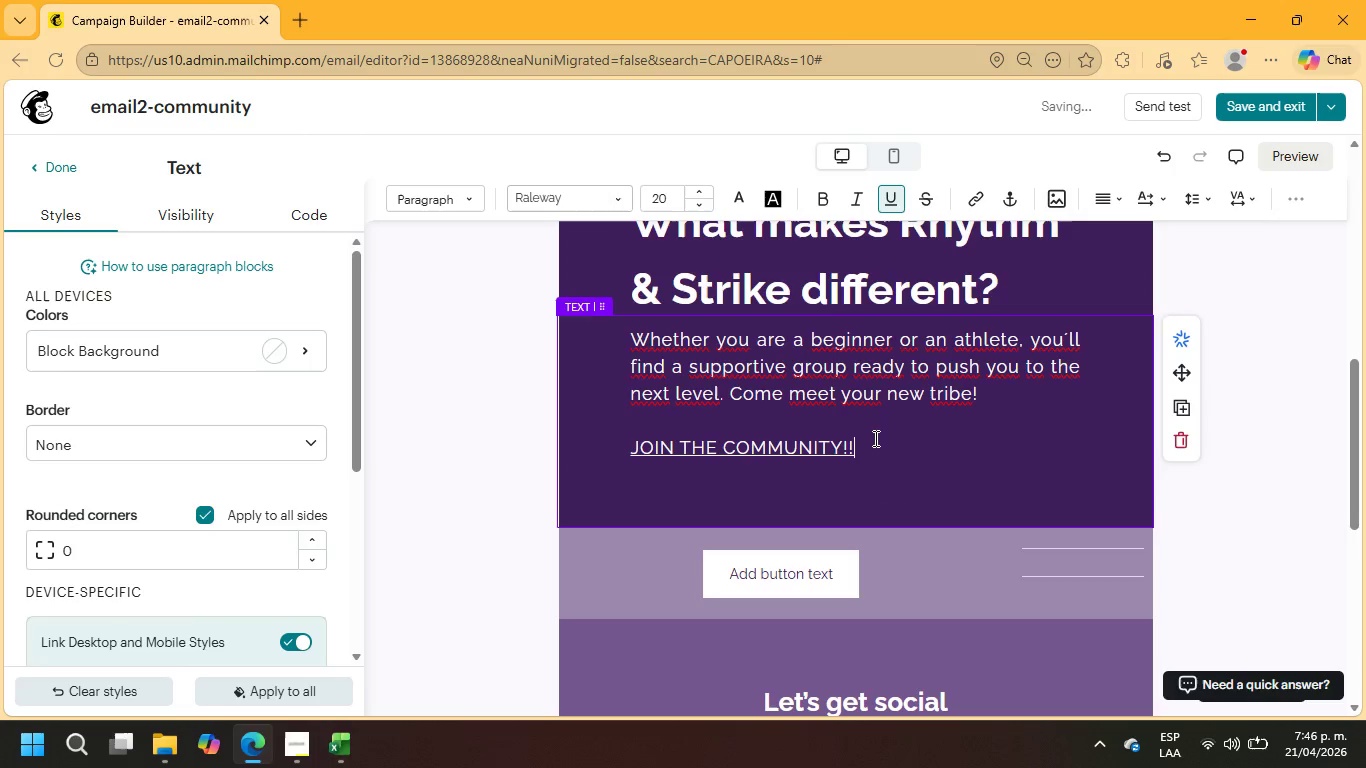 
key(Backspace)
 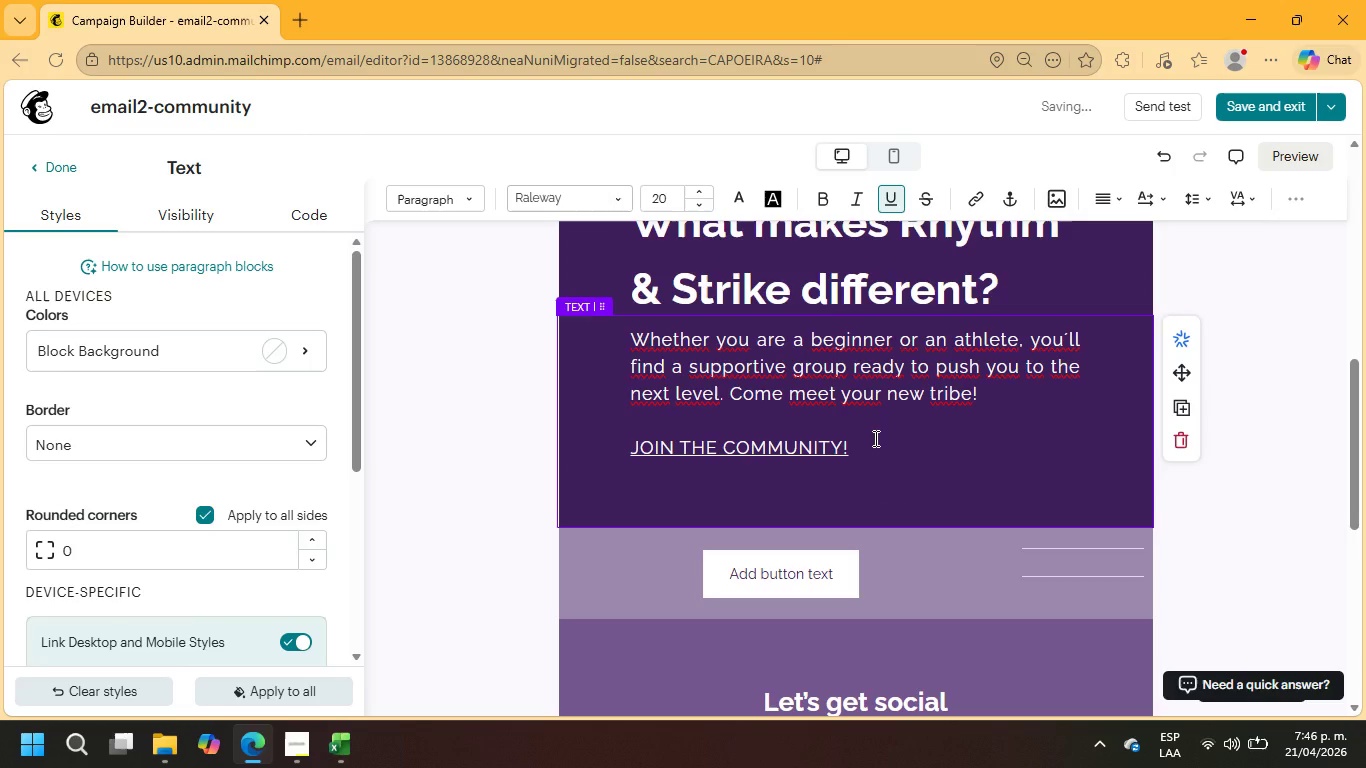 
key(Backspace)
 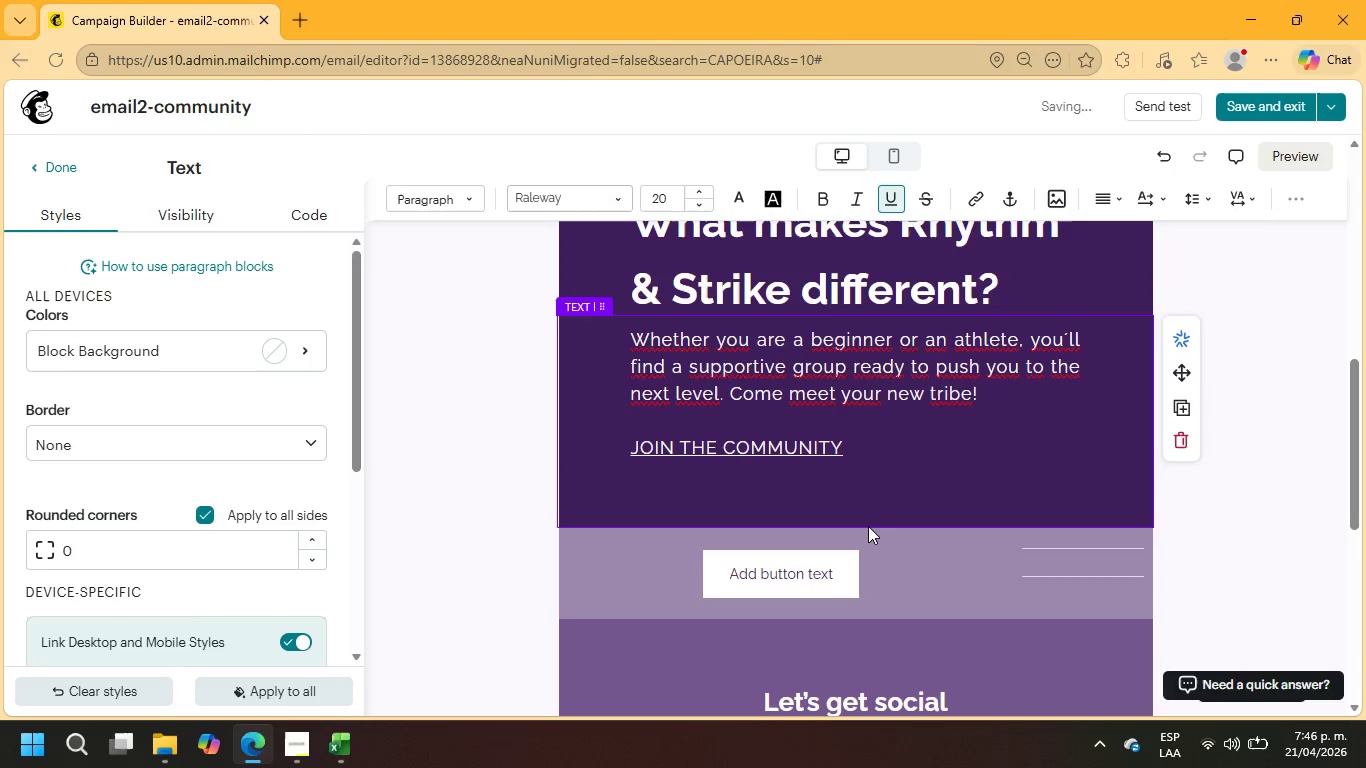 
left_click([856, 509])
 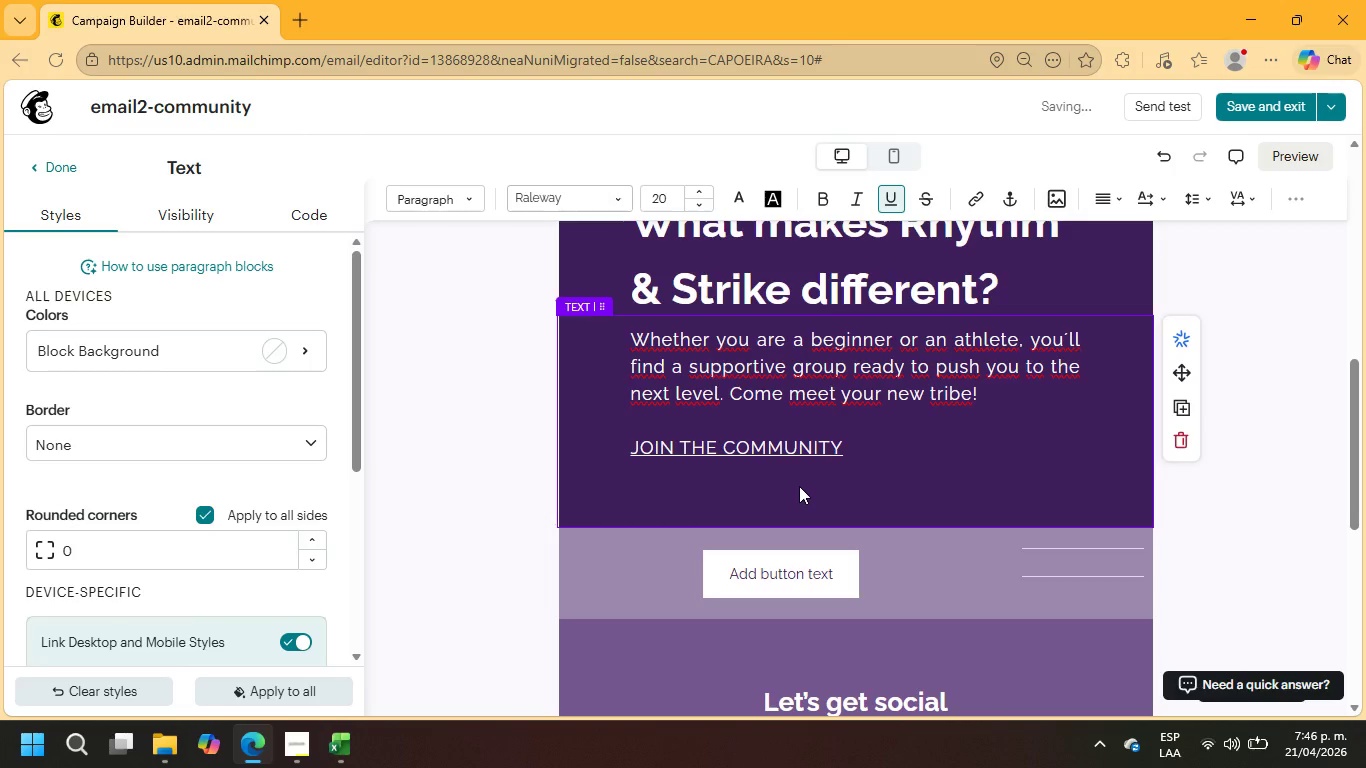 
key(ArrowLeft)
 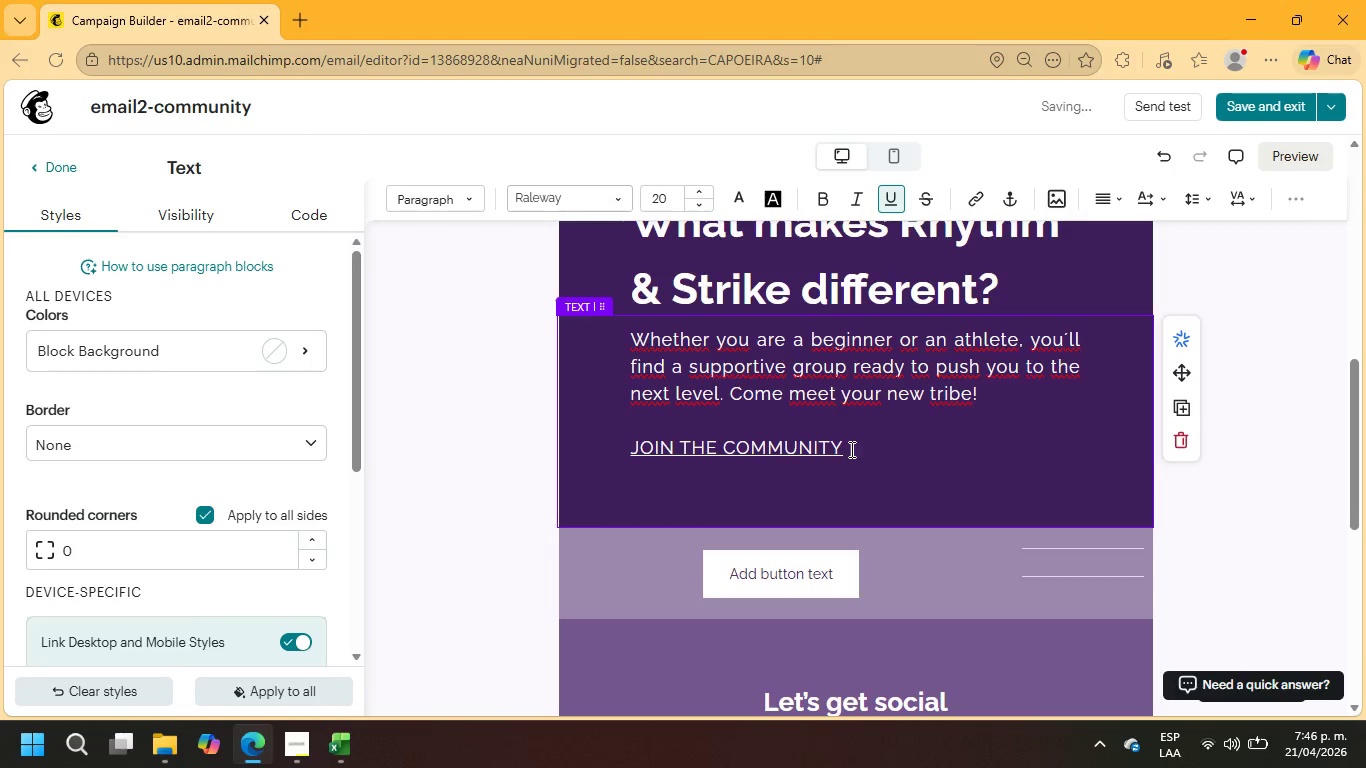 
left_click([850, 447])
 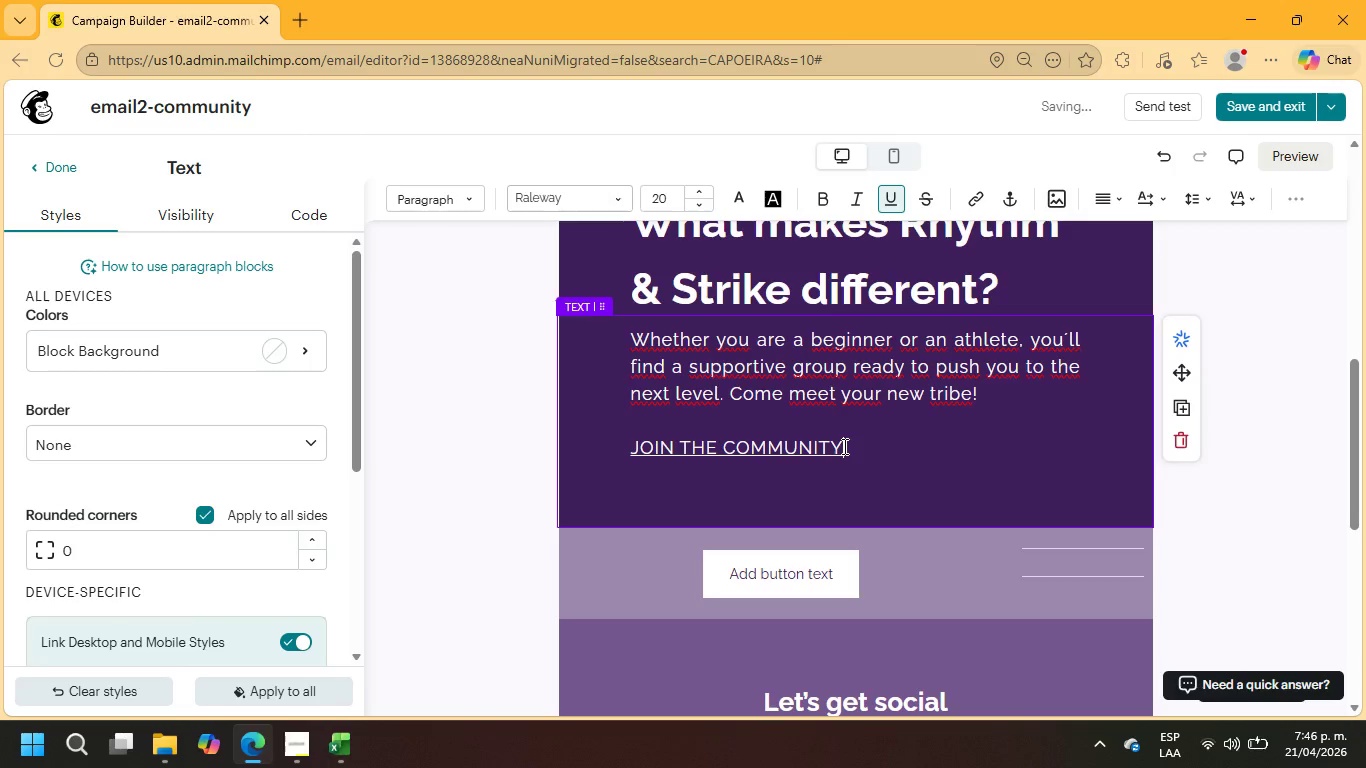 
key(ArrowDown)
 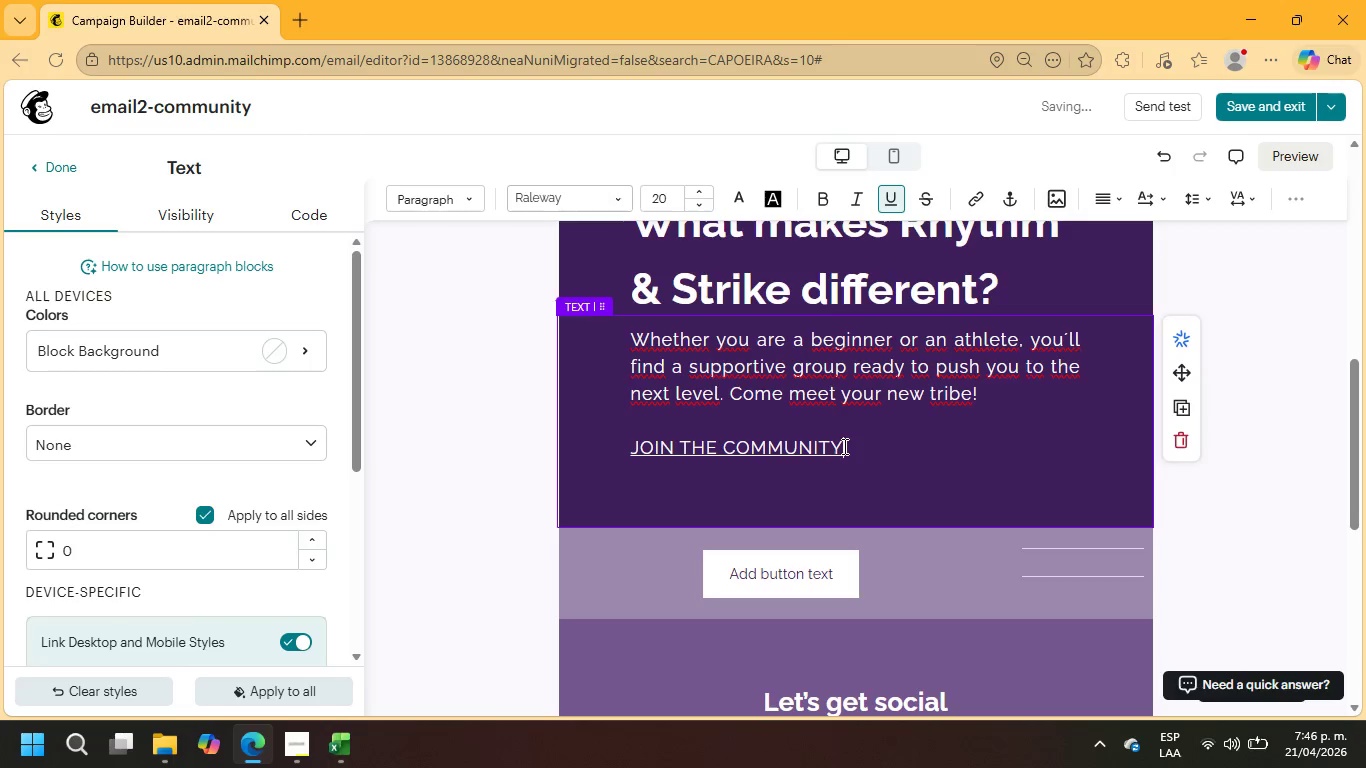 
key(ArrowDown)
 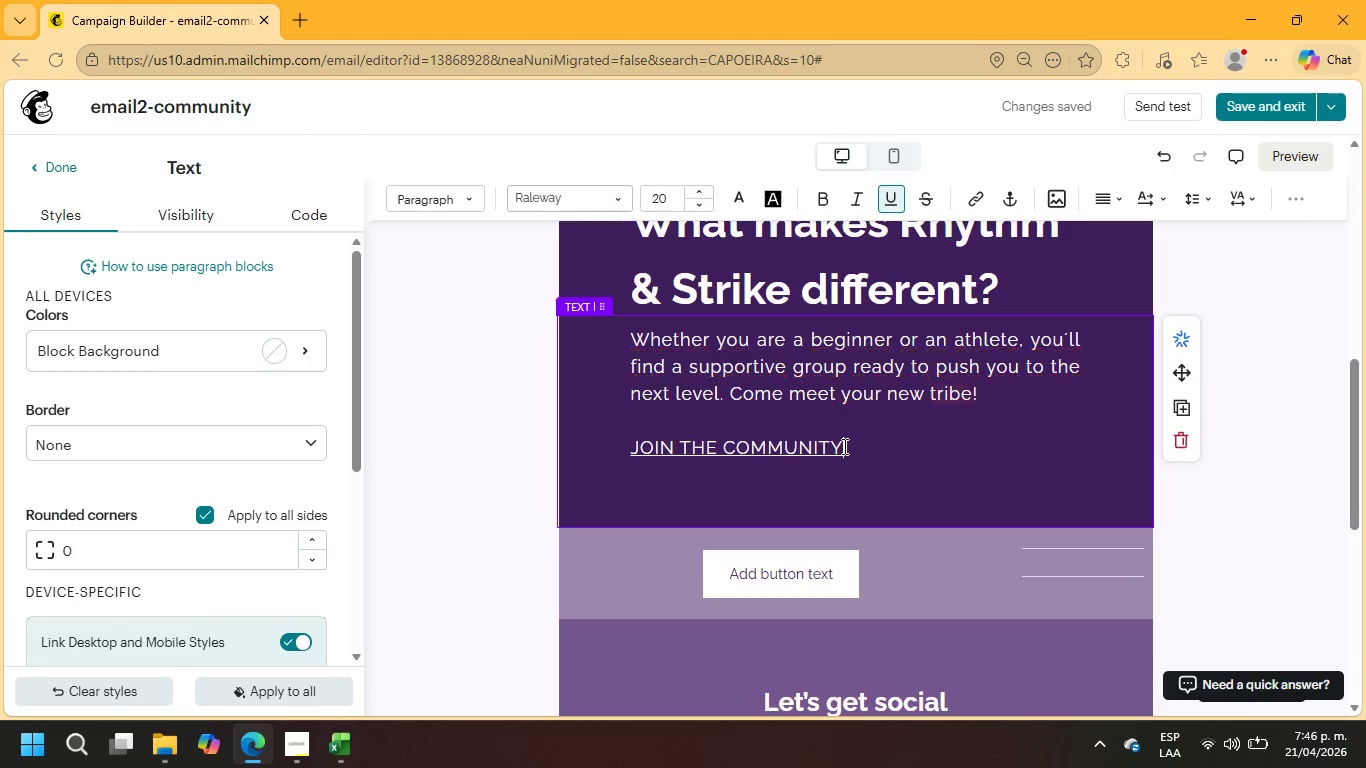 
key(ArrowDown)
 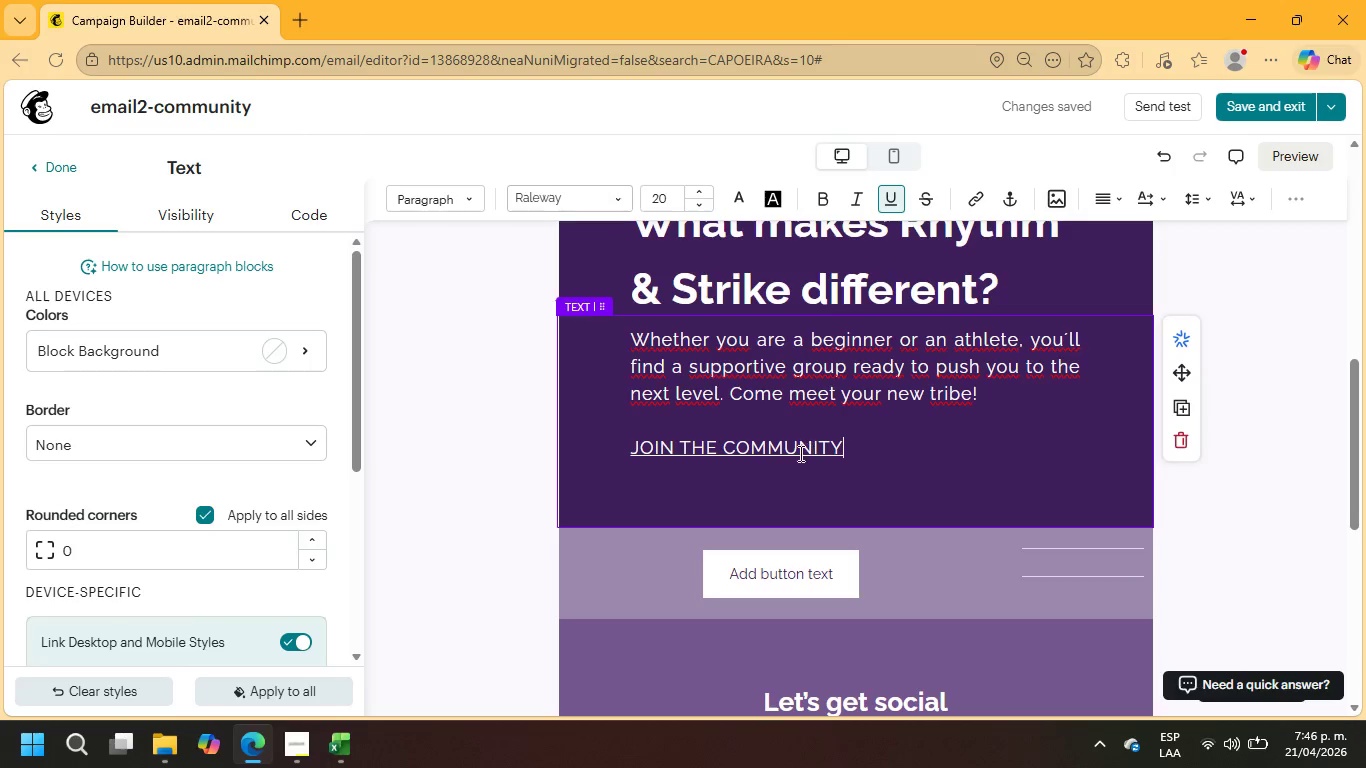 
left_click([765, 488])
 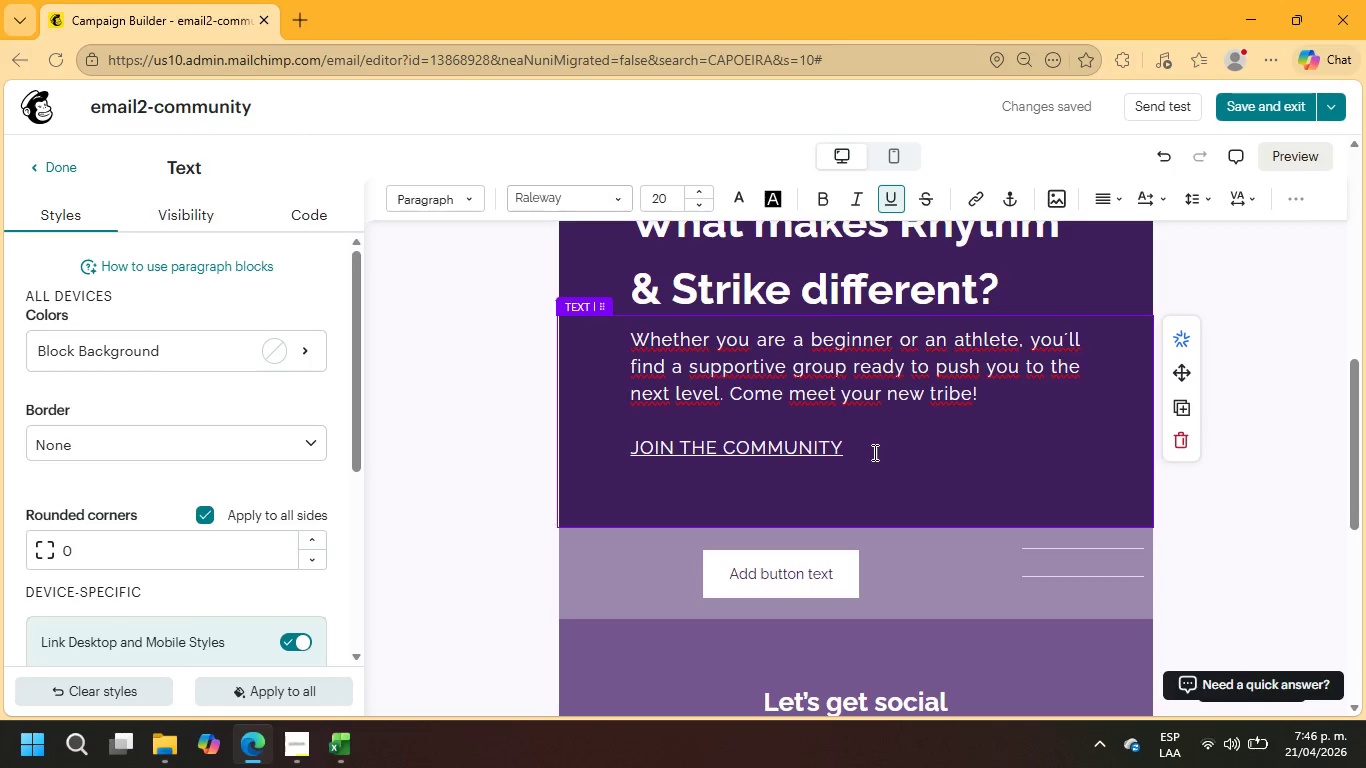 
left_click([873, 452])
 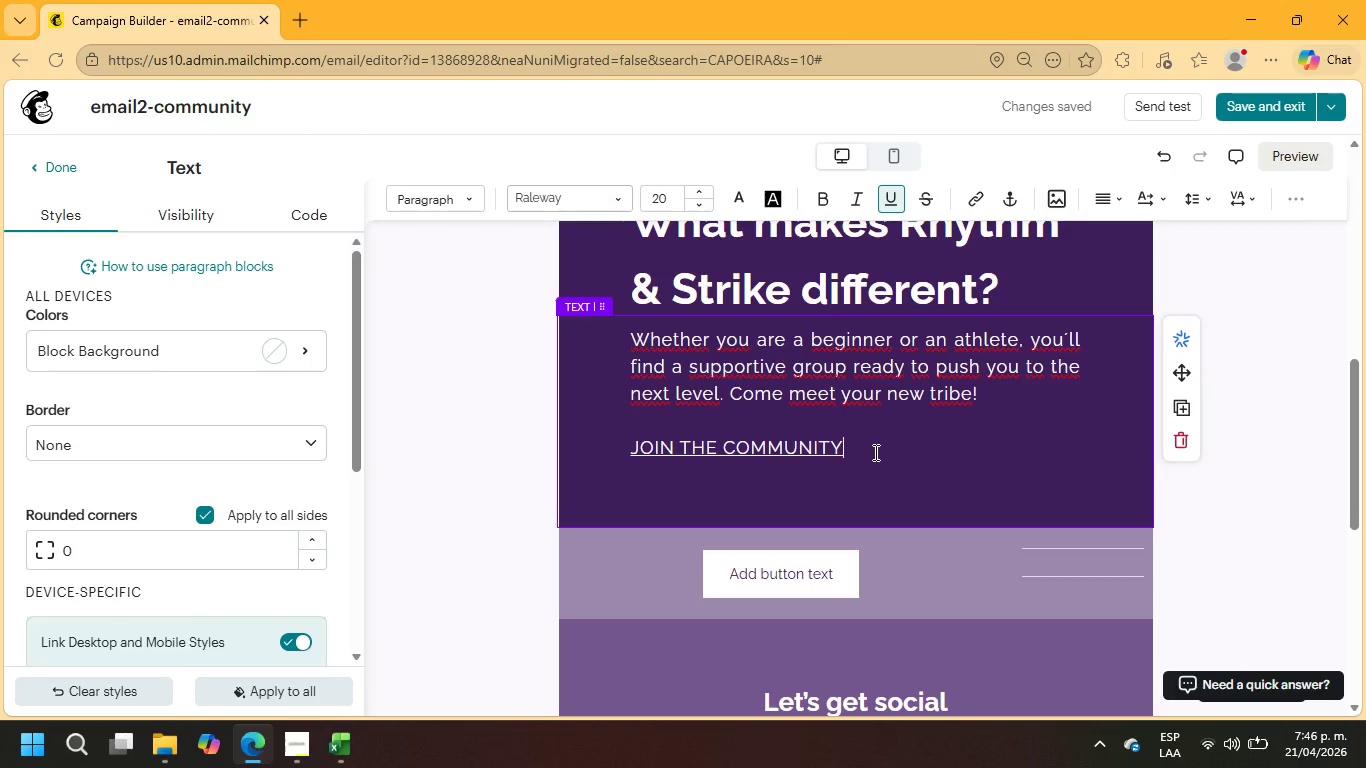 
key(Enter)
 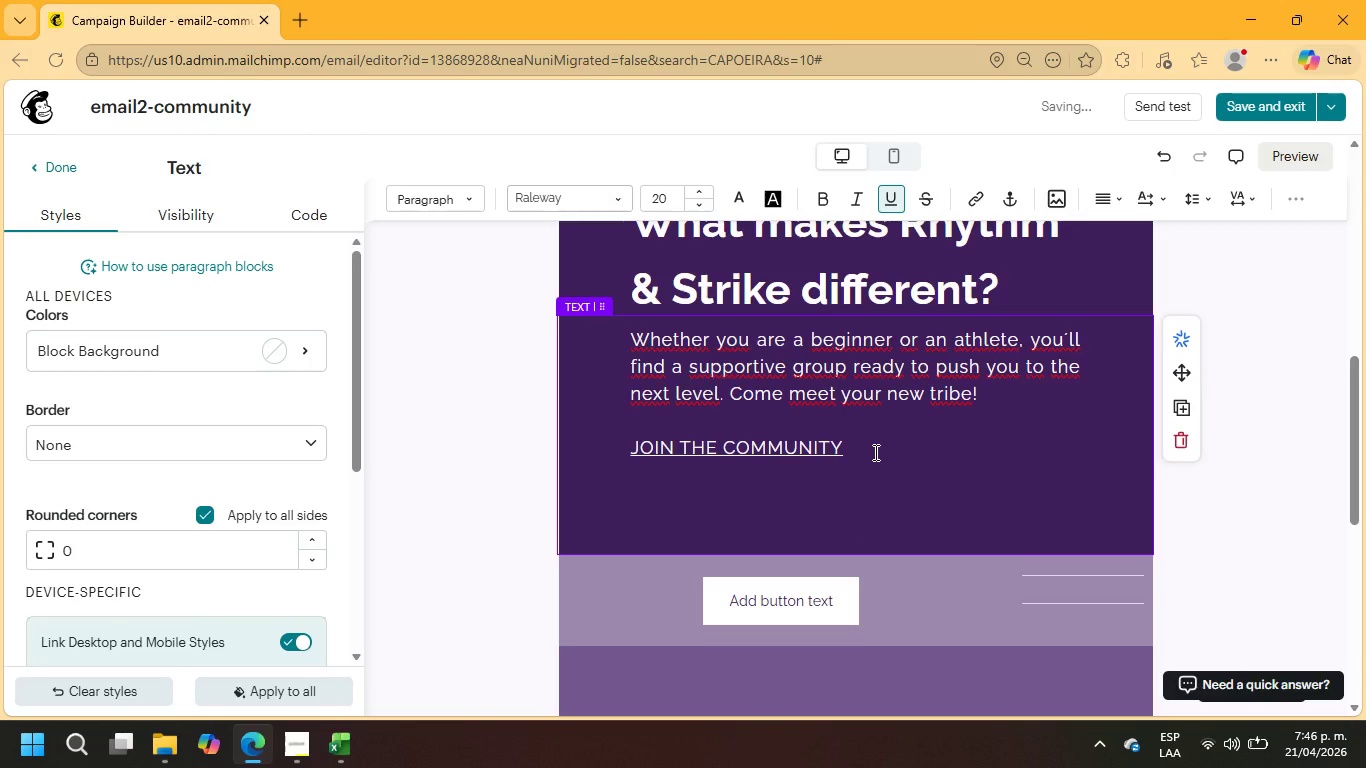 
key(ArrowDown)
 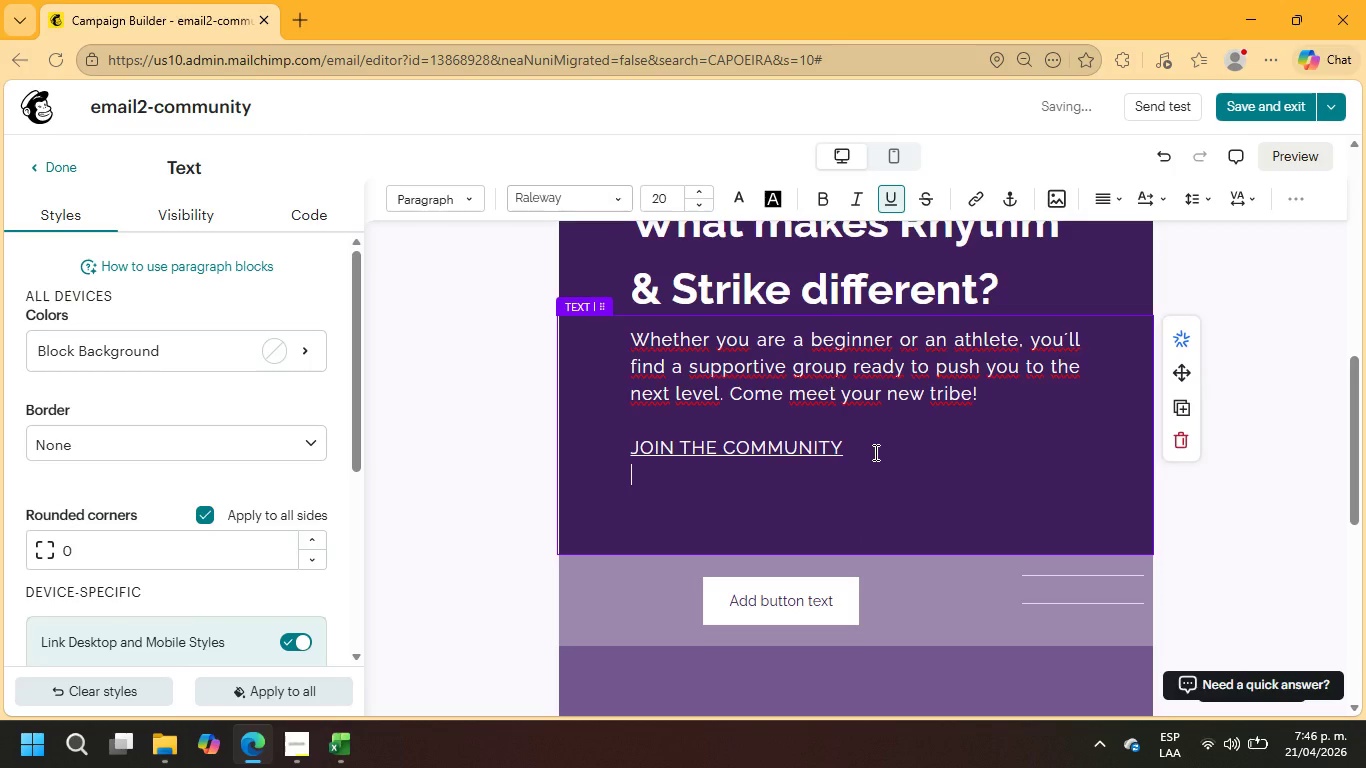 
key(ArrowDown)
 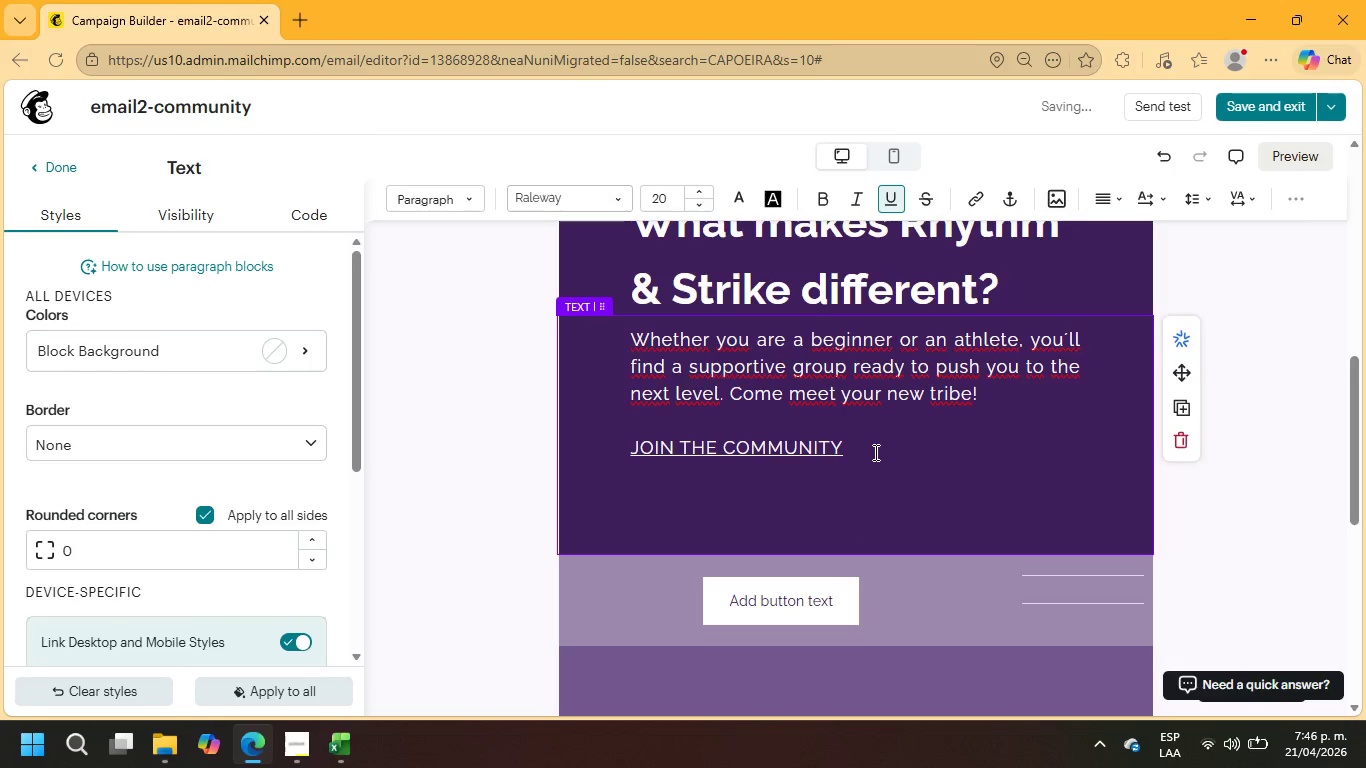 
key(Delete)
 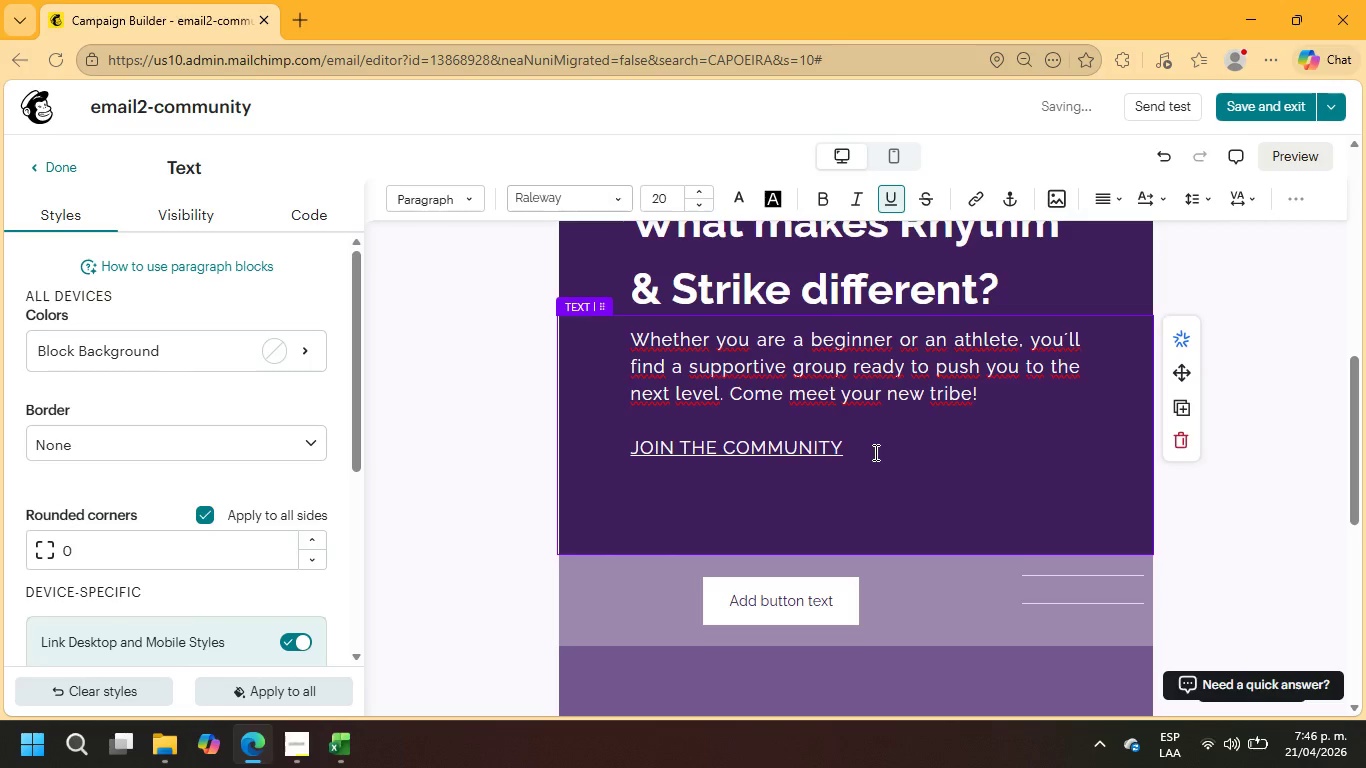 
key(Backspace)
 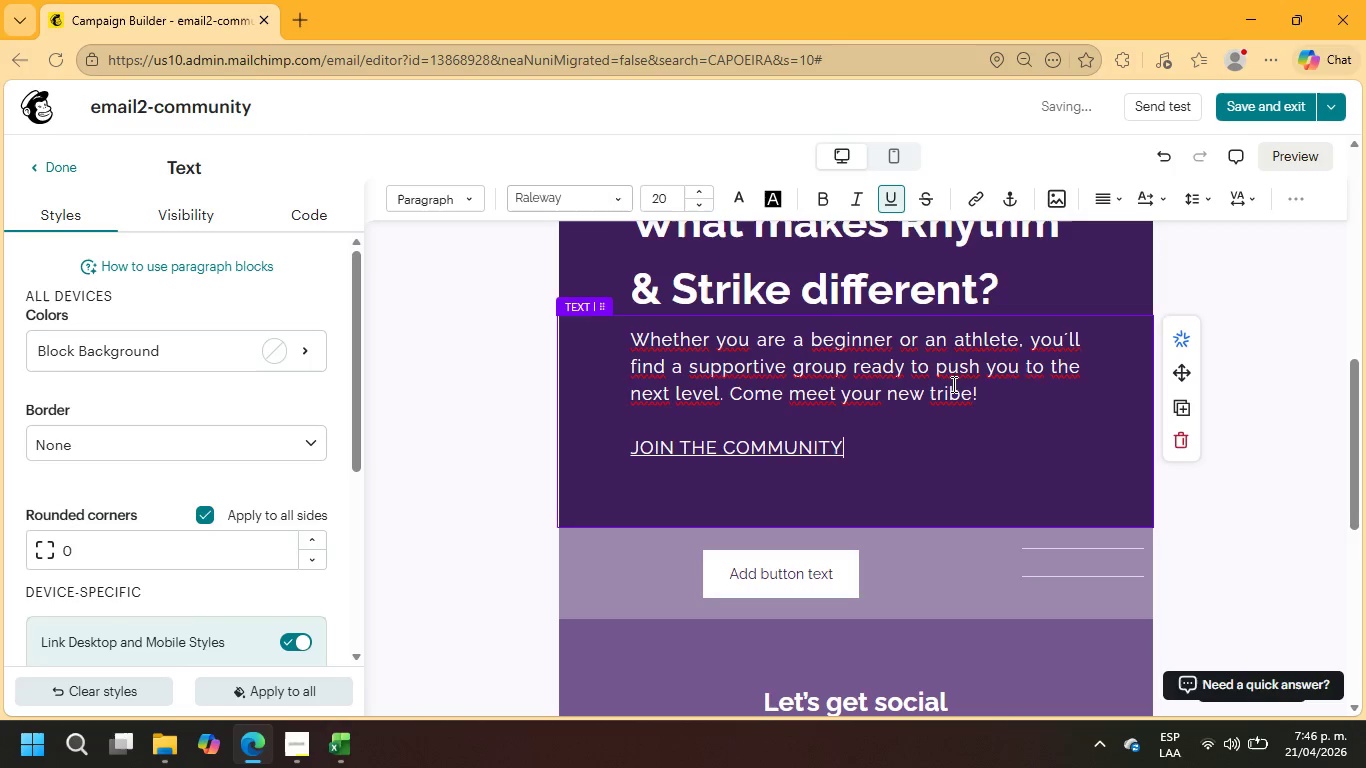 
left_click_drag(start_coordinate=[995, 399], to_coordinate=[623, 346])
 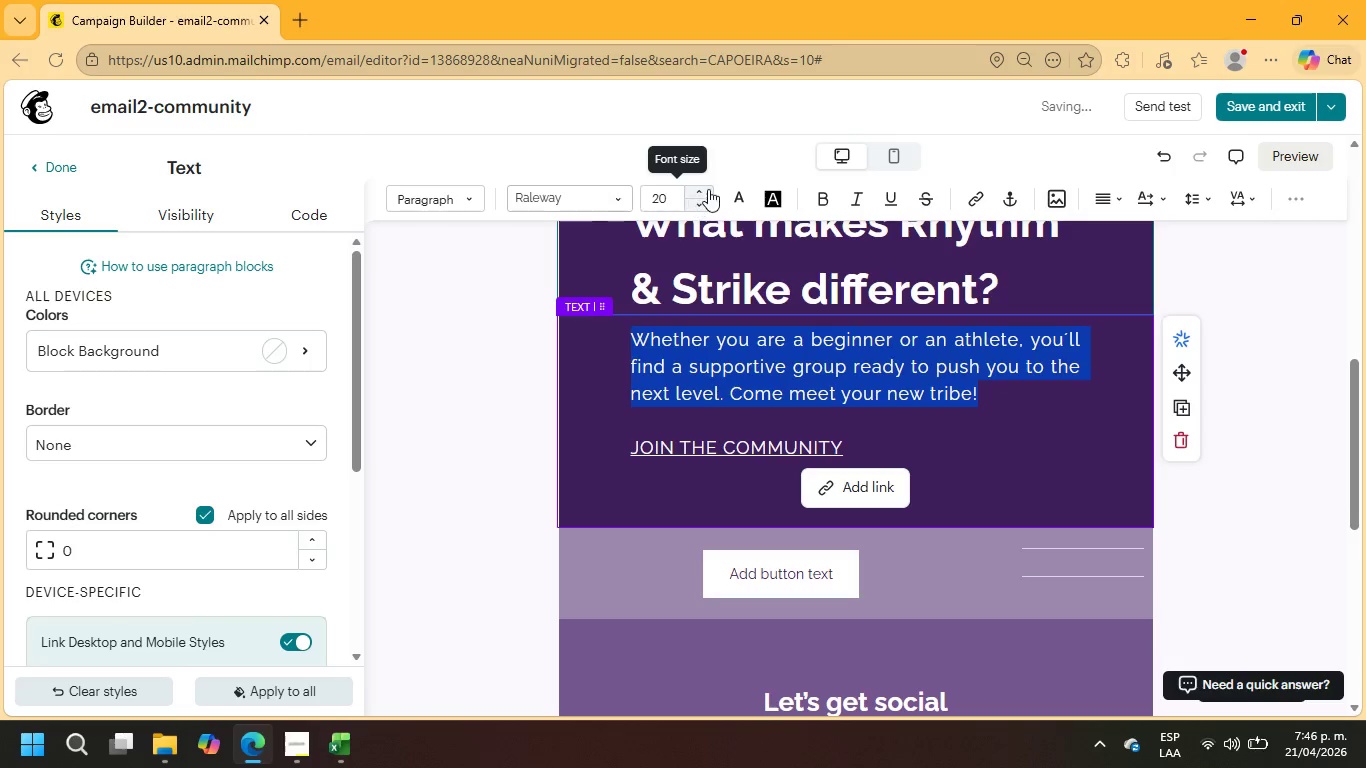 
left_click([706, 188])
 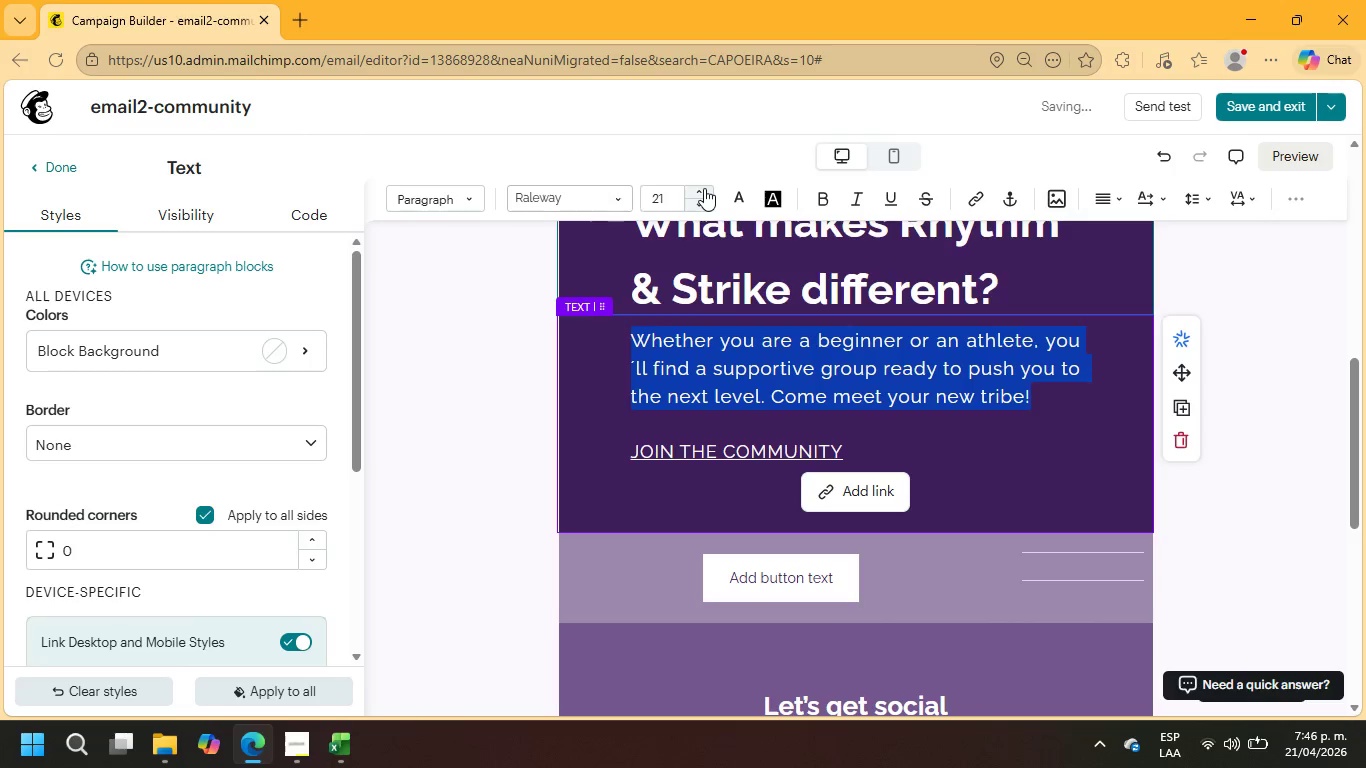 
left_click([702, 188])
 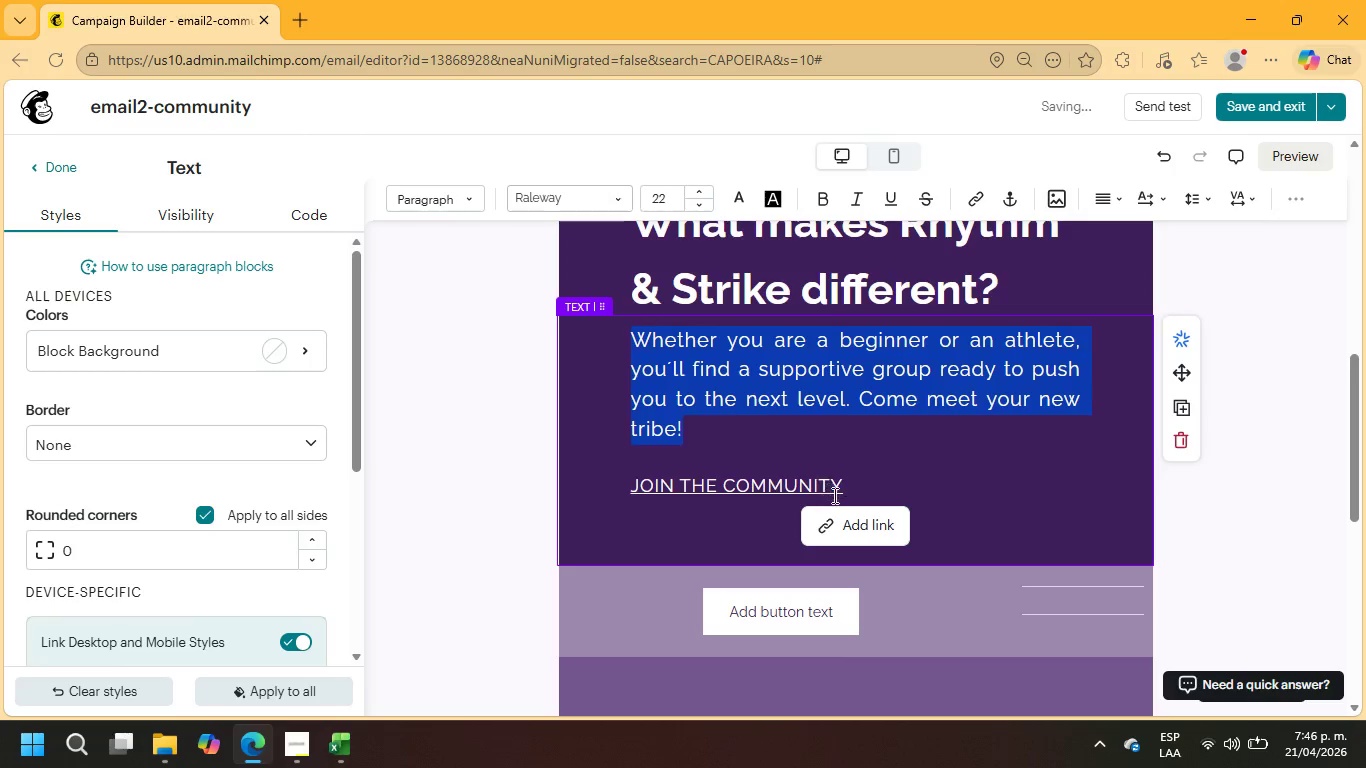 
left_click_drag(start_coordinate=[851, 491], to_coordinate=[623, 486])
 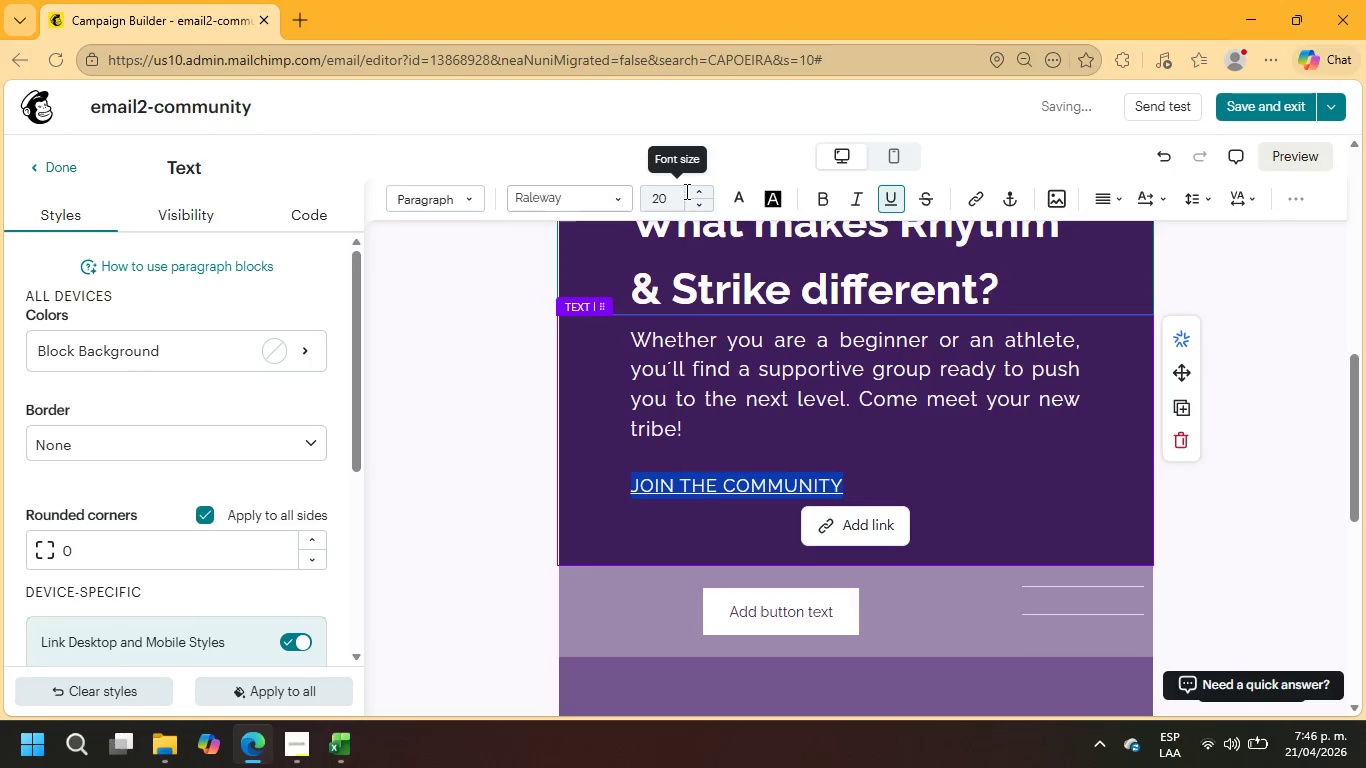 
left_click([695, 191])
 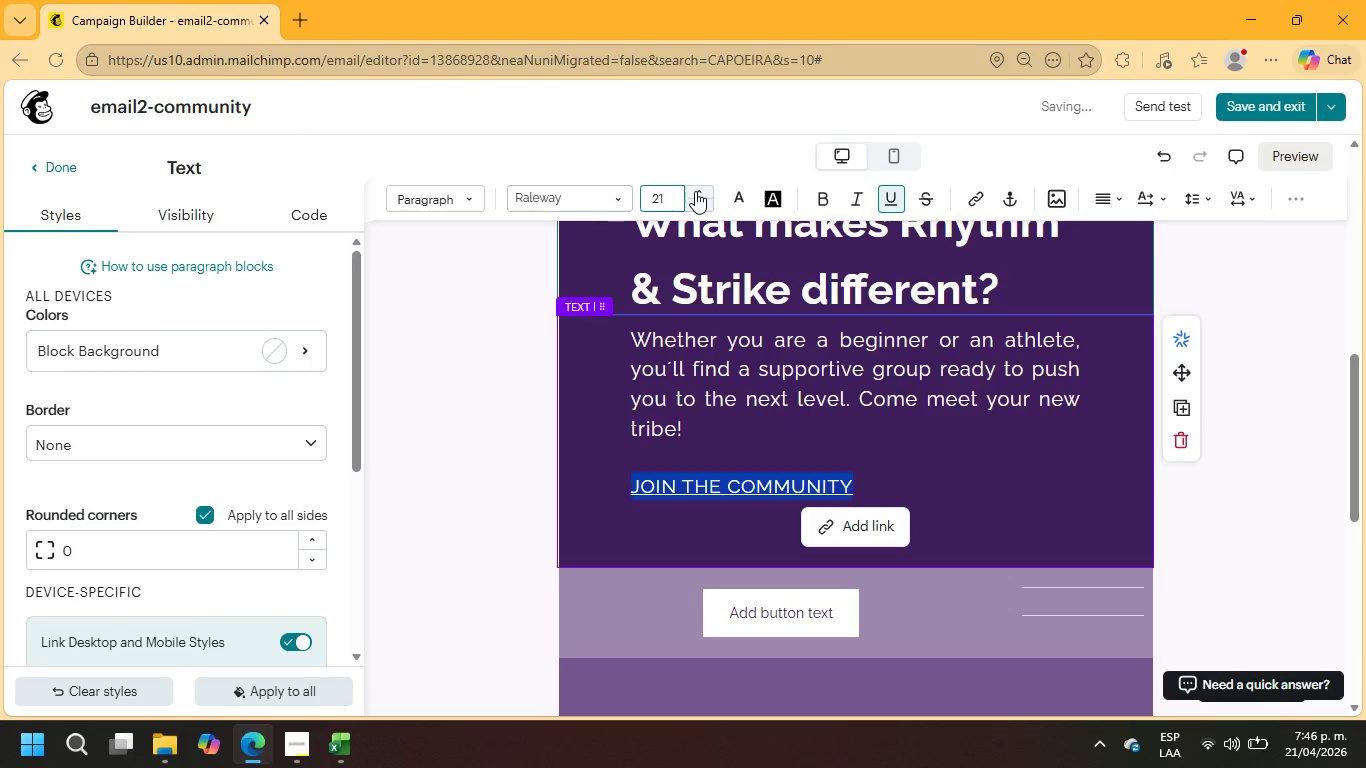 
left_click([695, 191])
 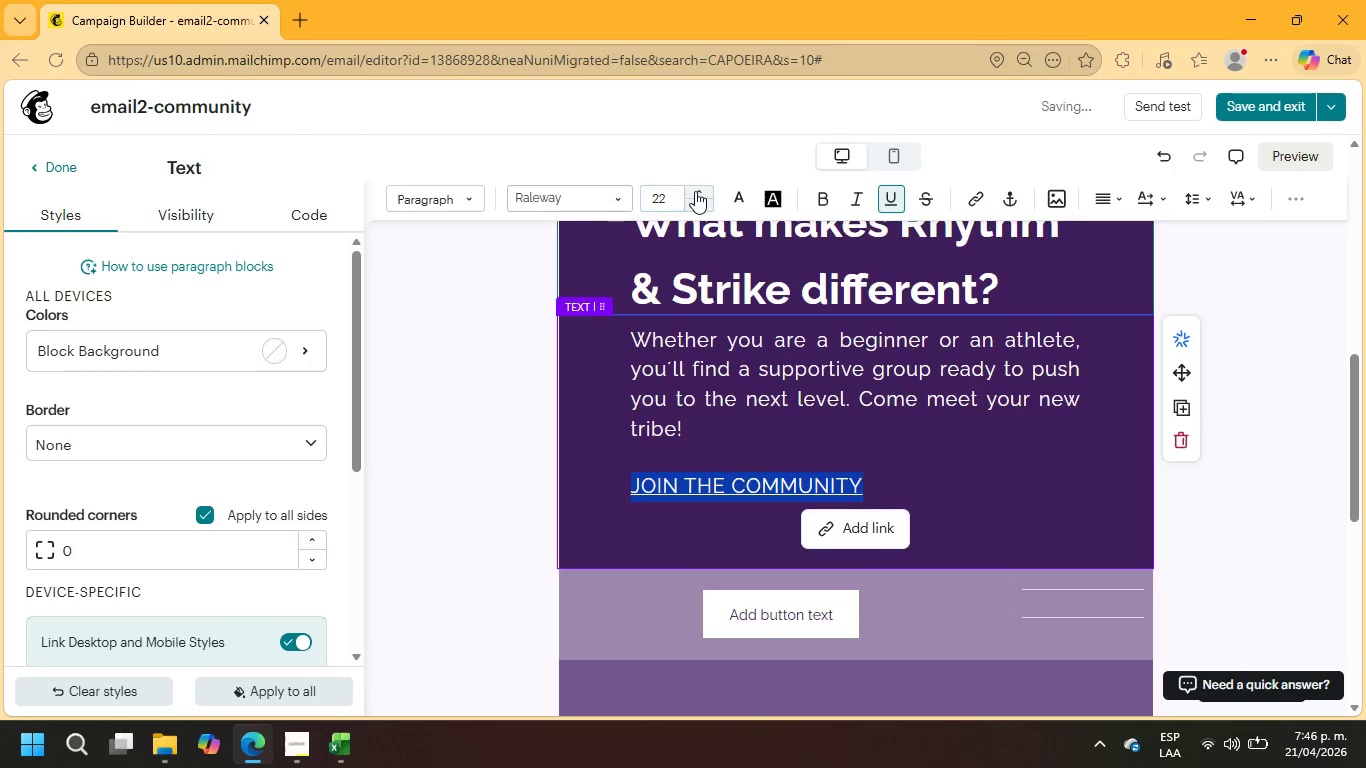 
left_click([695, 191])
 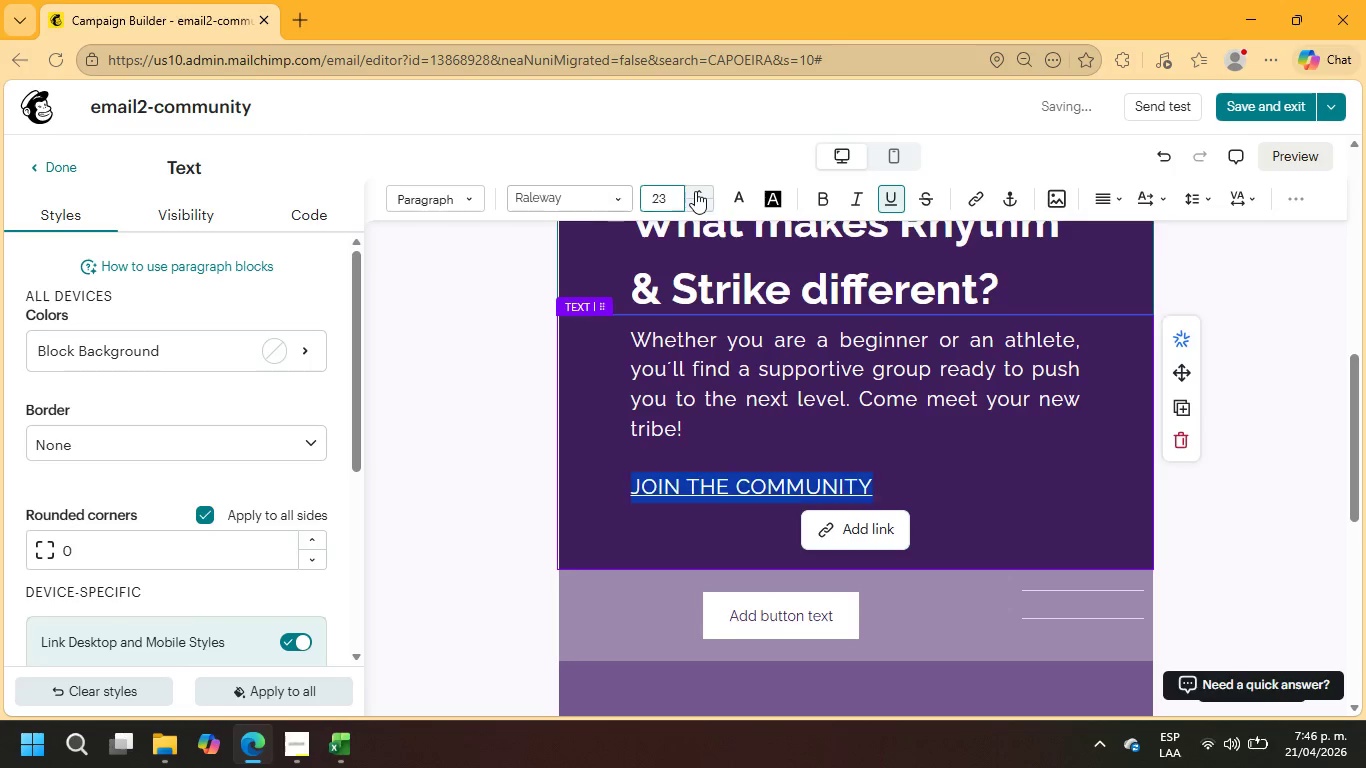 
left_click([695, 191])
 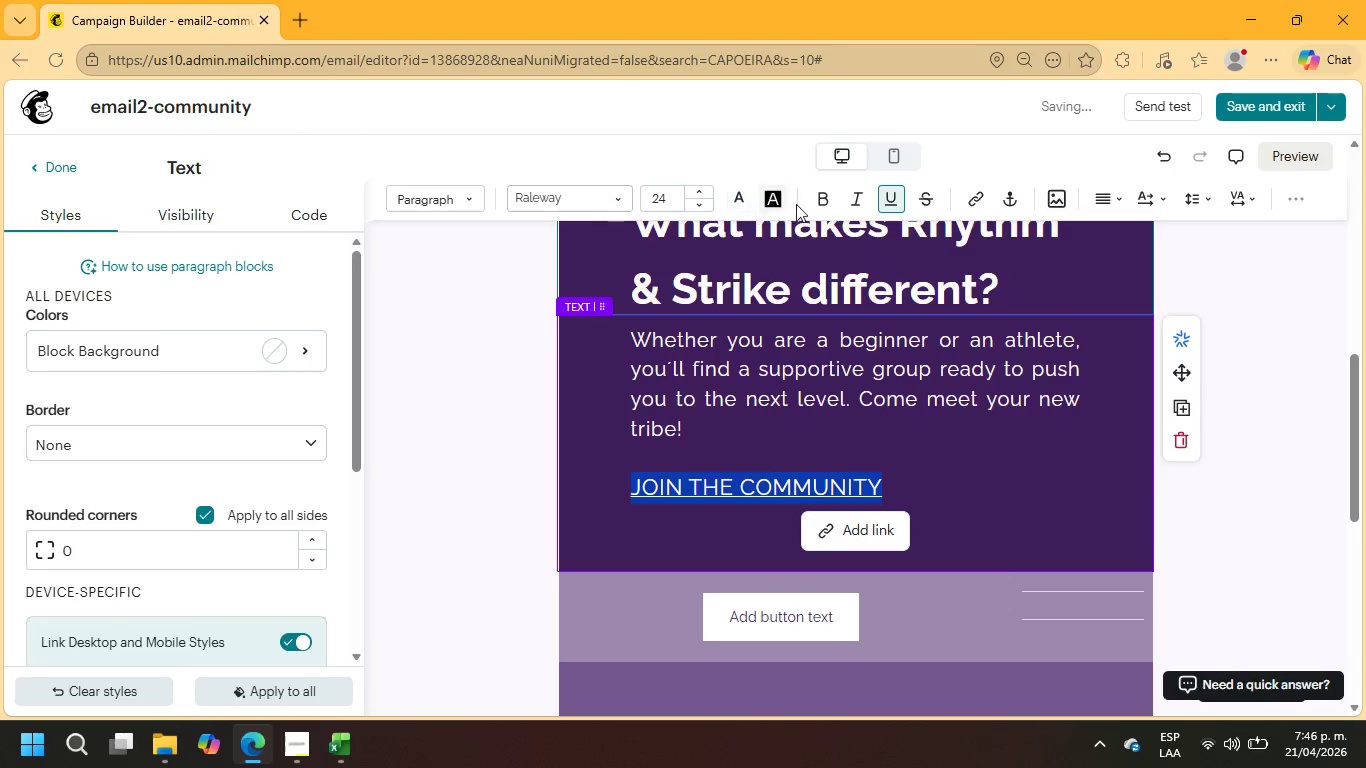 
left_click([1118, 198])
 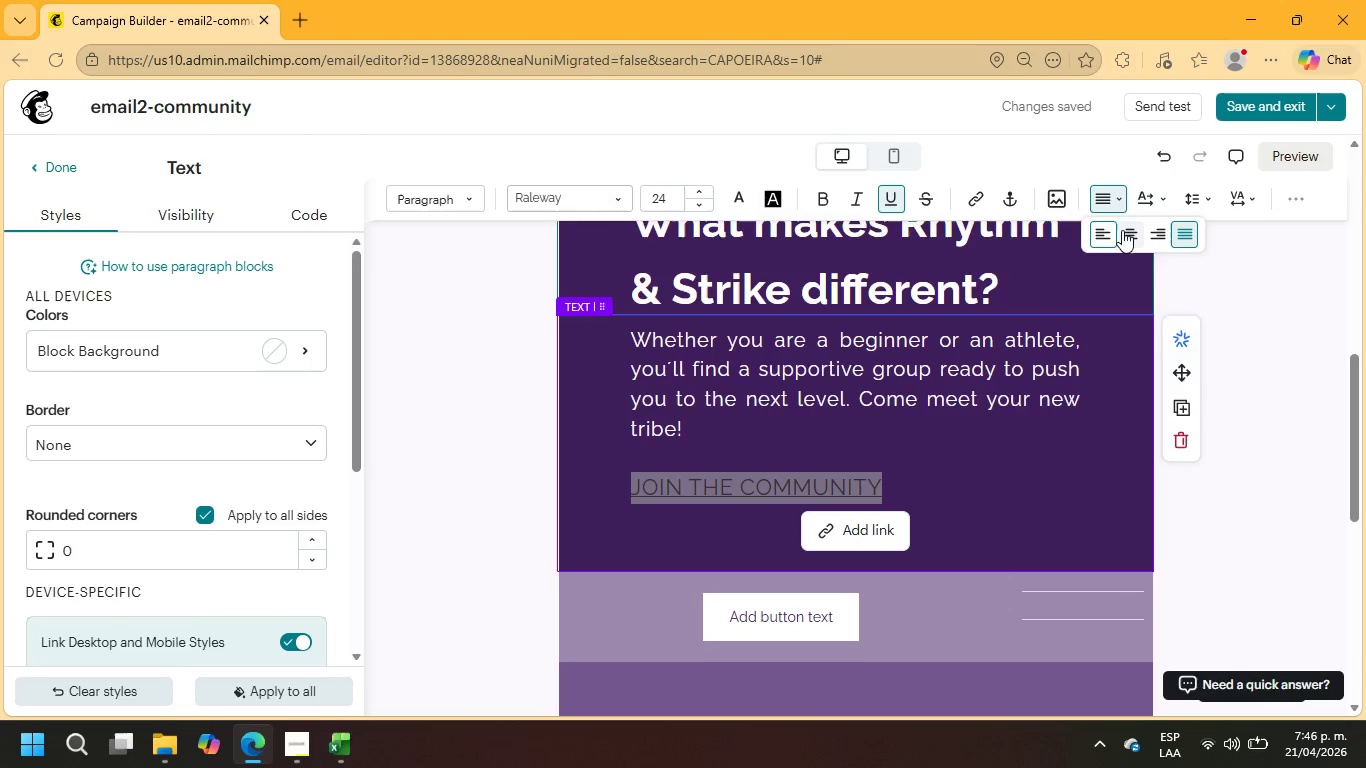 
left_click([1123, 230])
 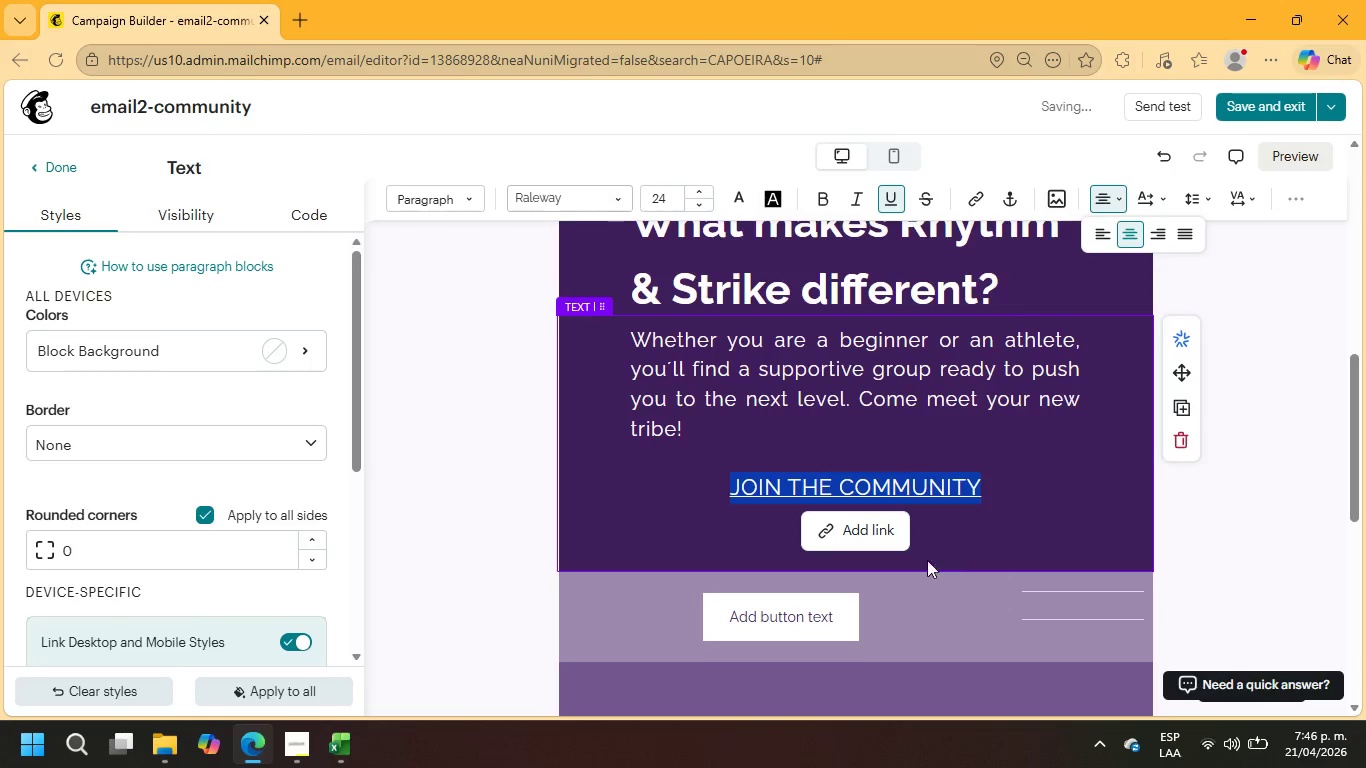 
left_click([1025, 513])
 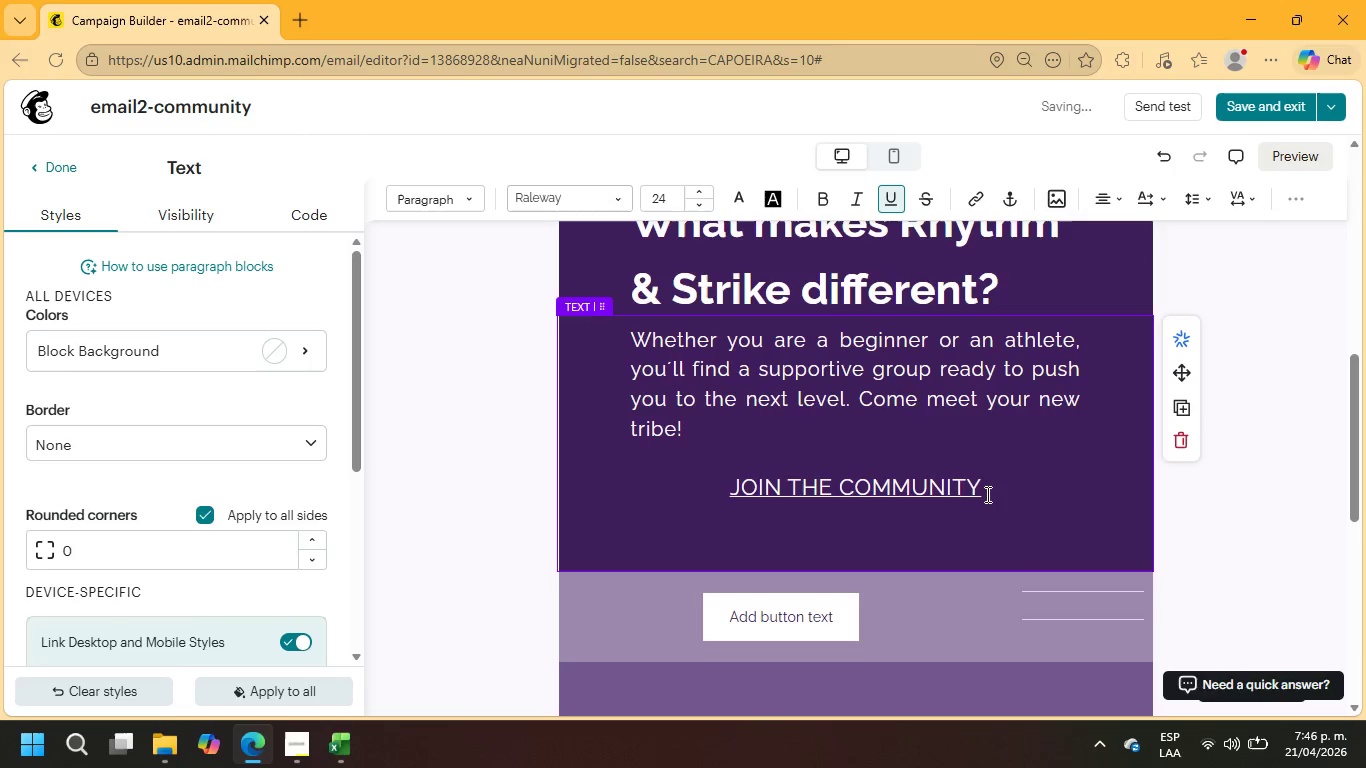 
left_click_drag(start_coordinate=[987, 493], to_coordinate=[722, 486])
 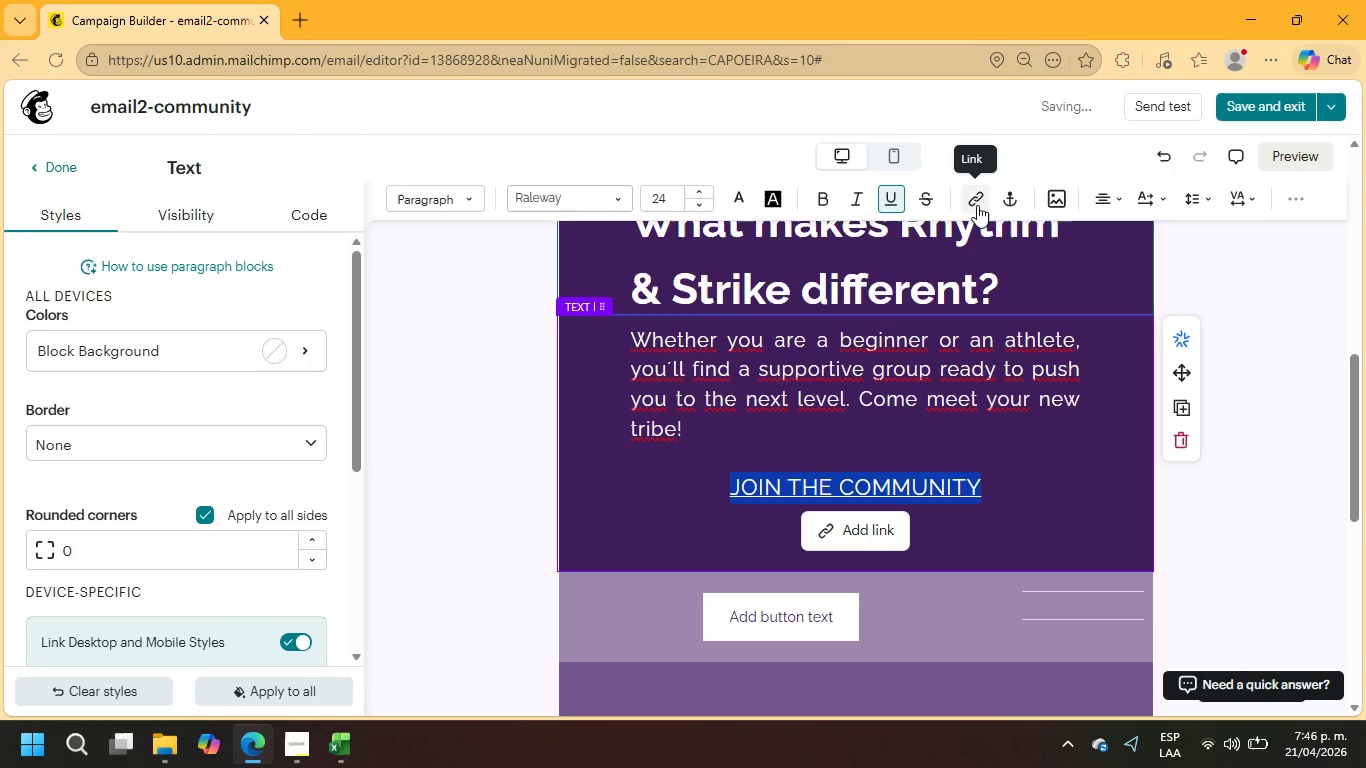 
left_click([977, 205])
 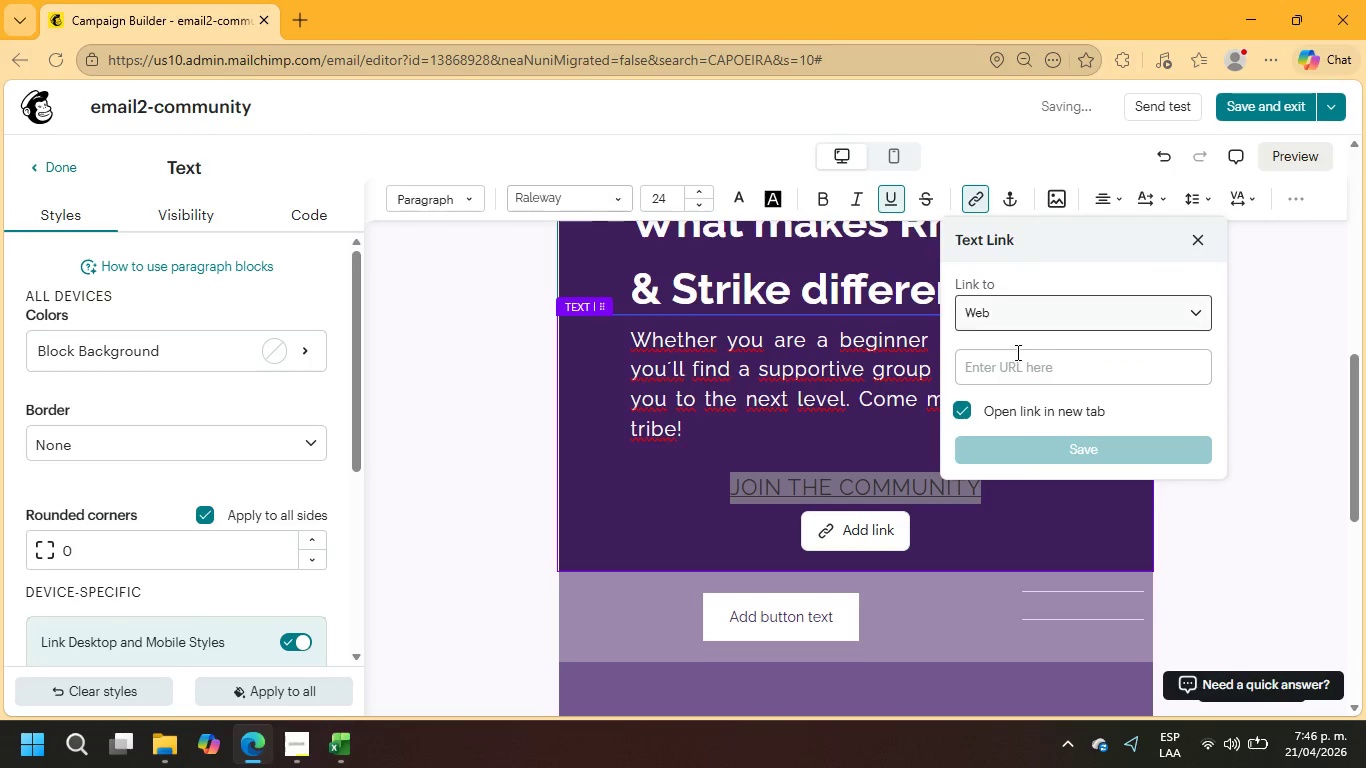 
left_click([1019, 369])
 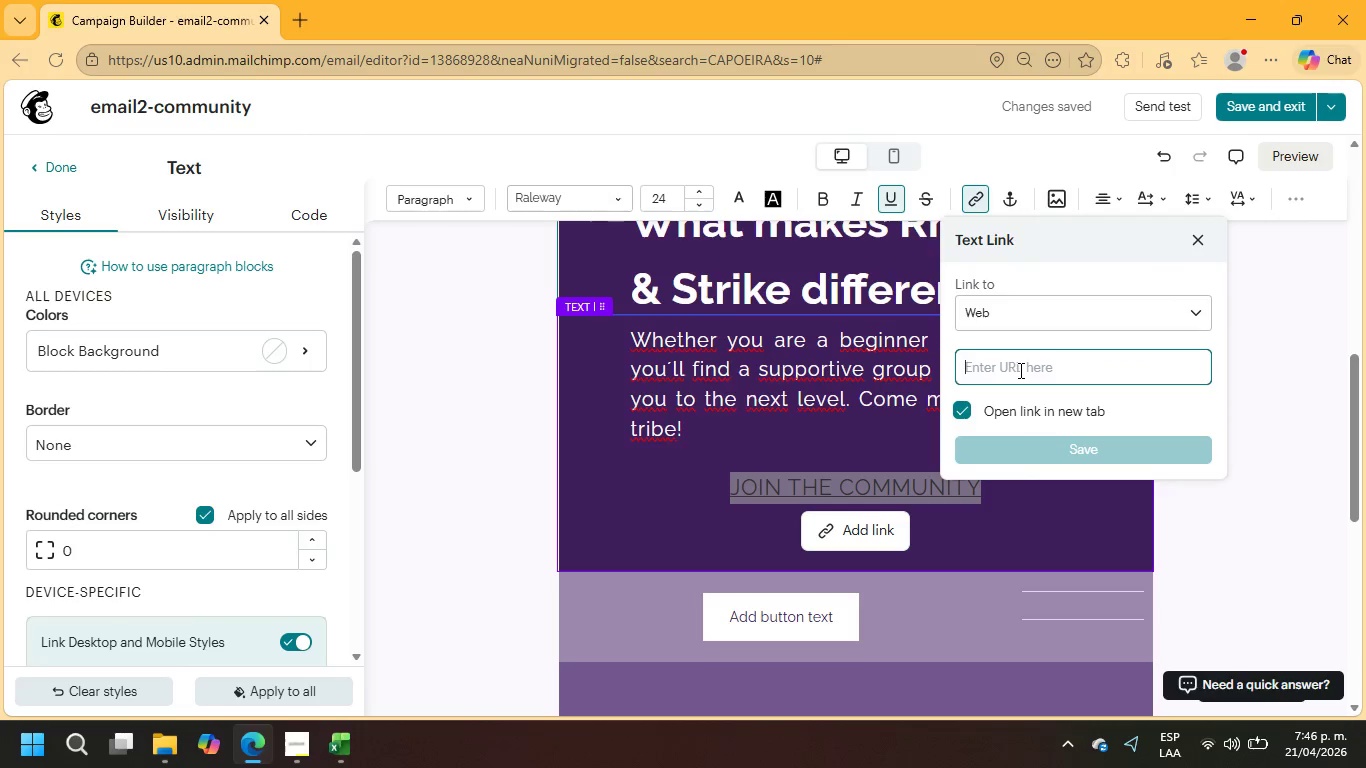 
type(EXAMPLE.COM)
 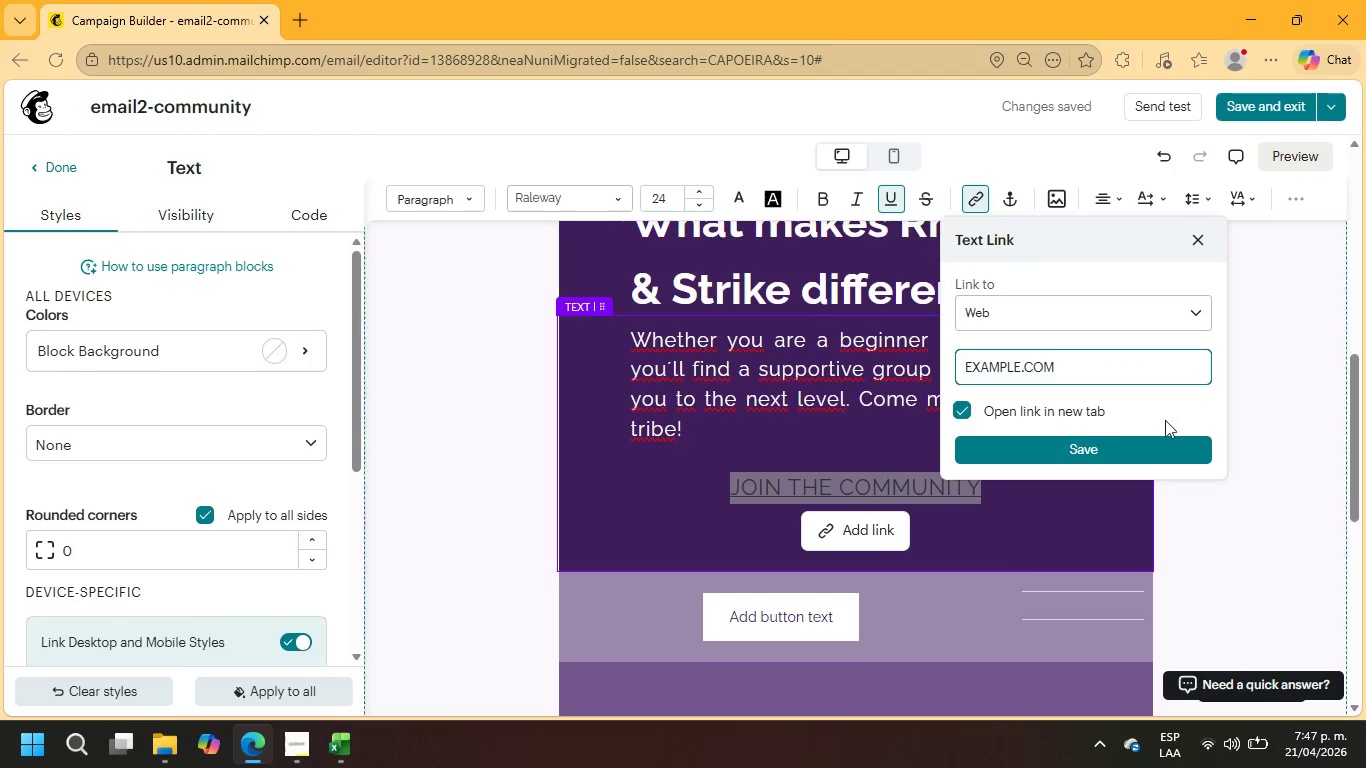 
left_click([1100, 444])
 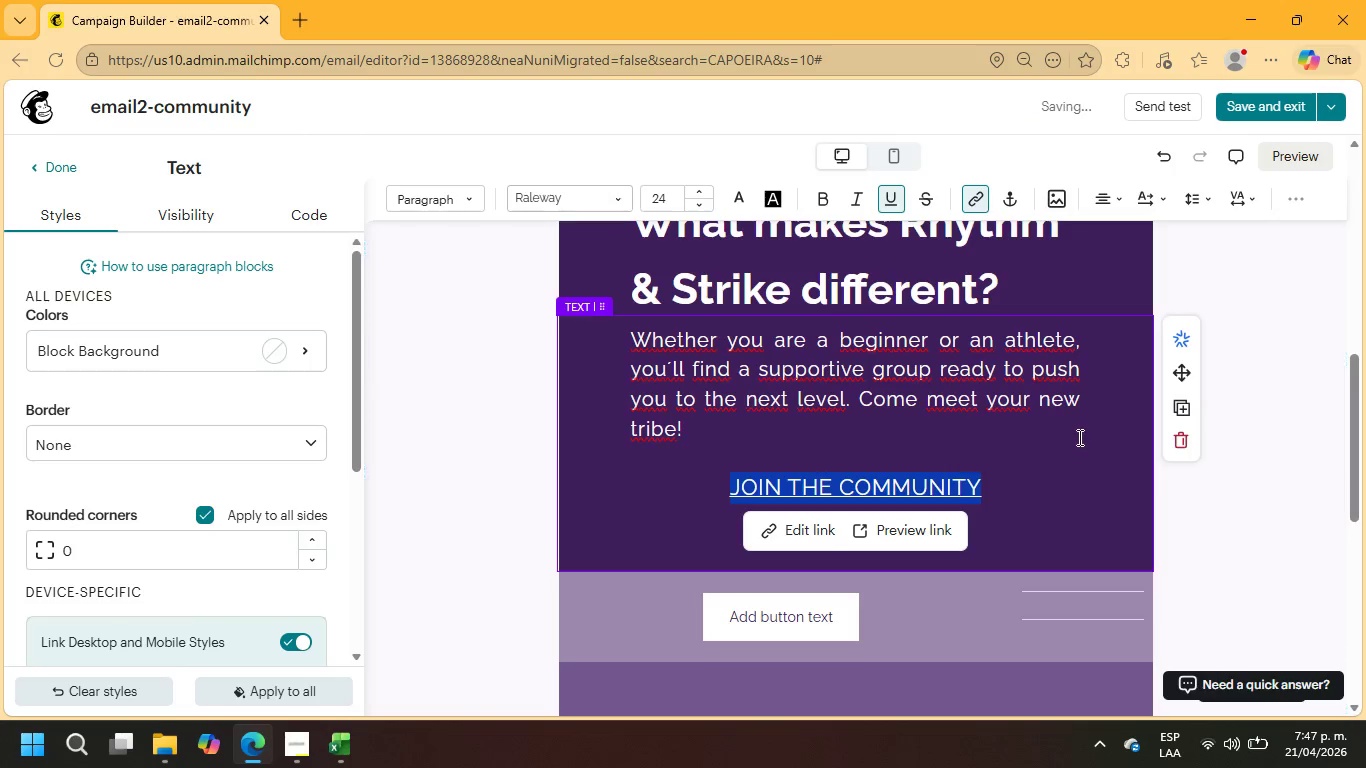 
left_click([1292, 536])
 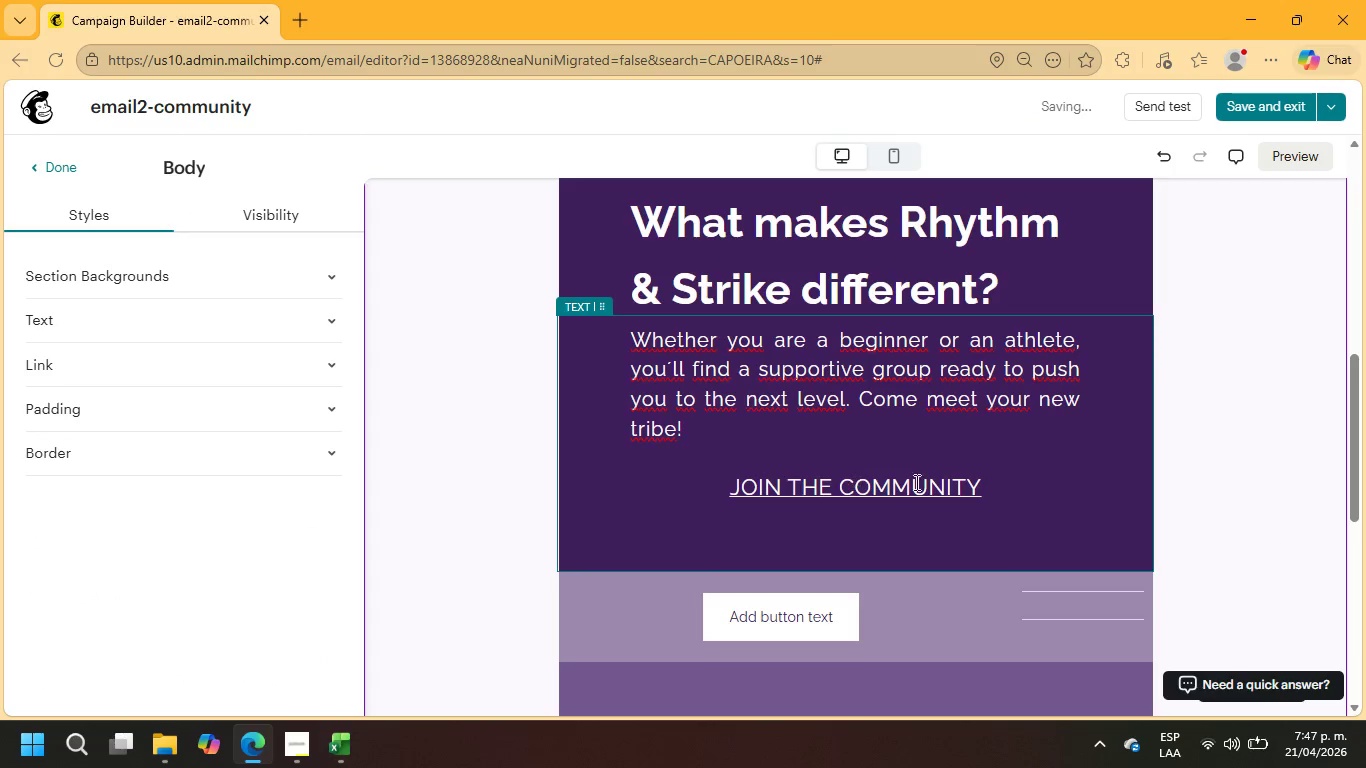 
left_click_drag(start_coordinate=[998, 489], to_coordinate=[730, 485])
 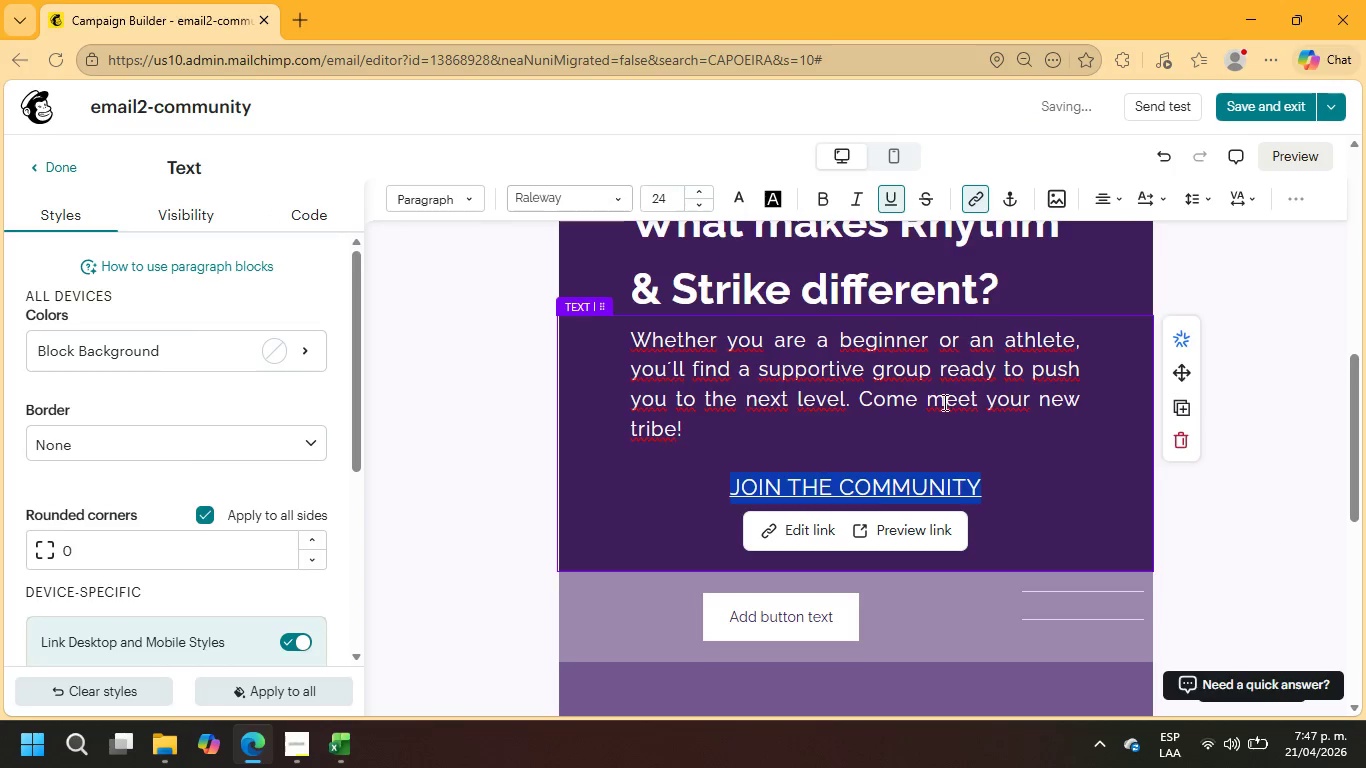 
left_click([781, 621])
 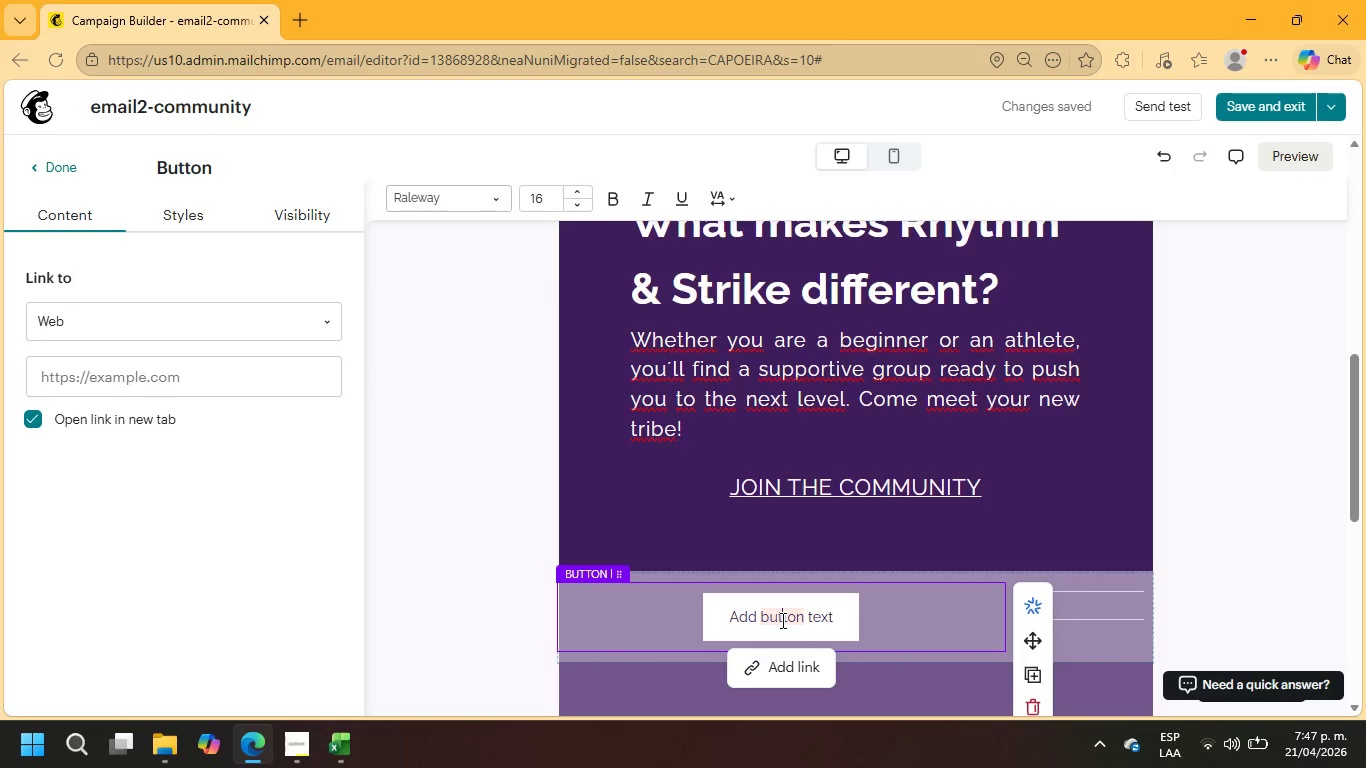 
wait(7.97)
 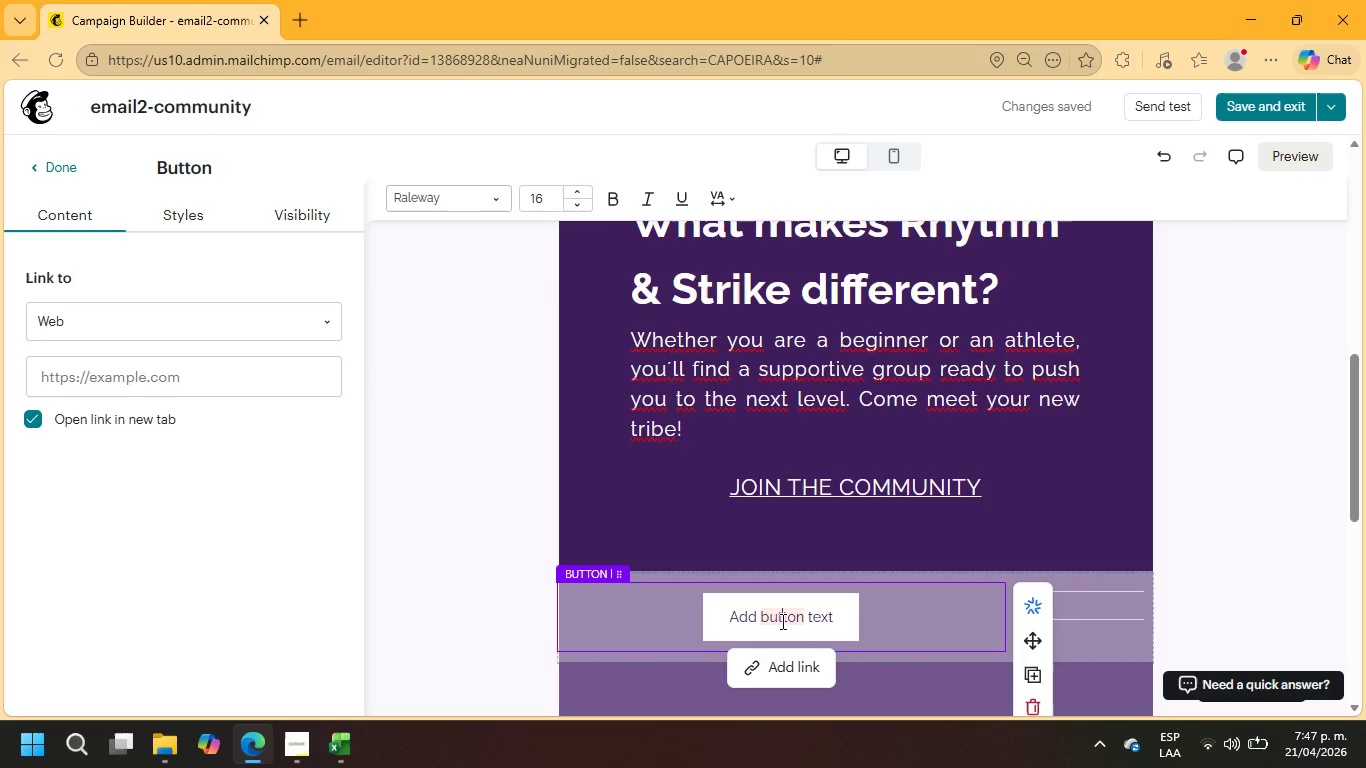 
left_click([781, 620])
 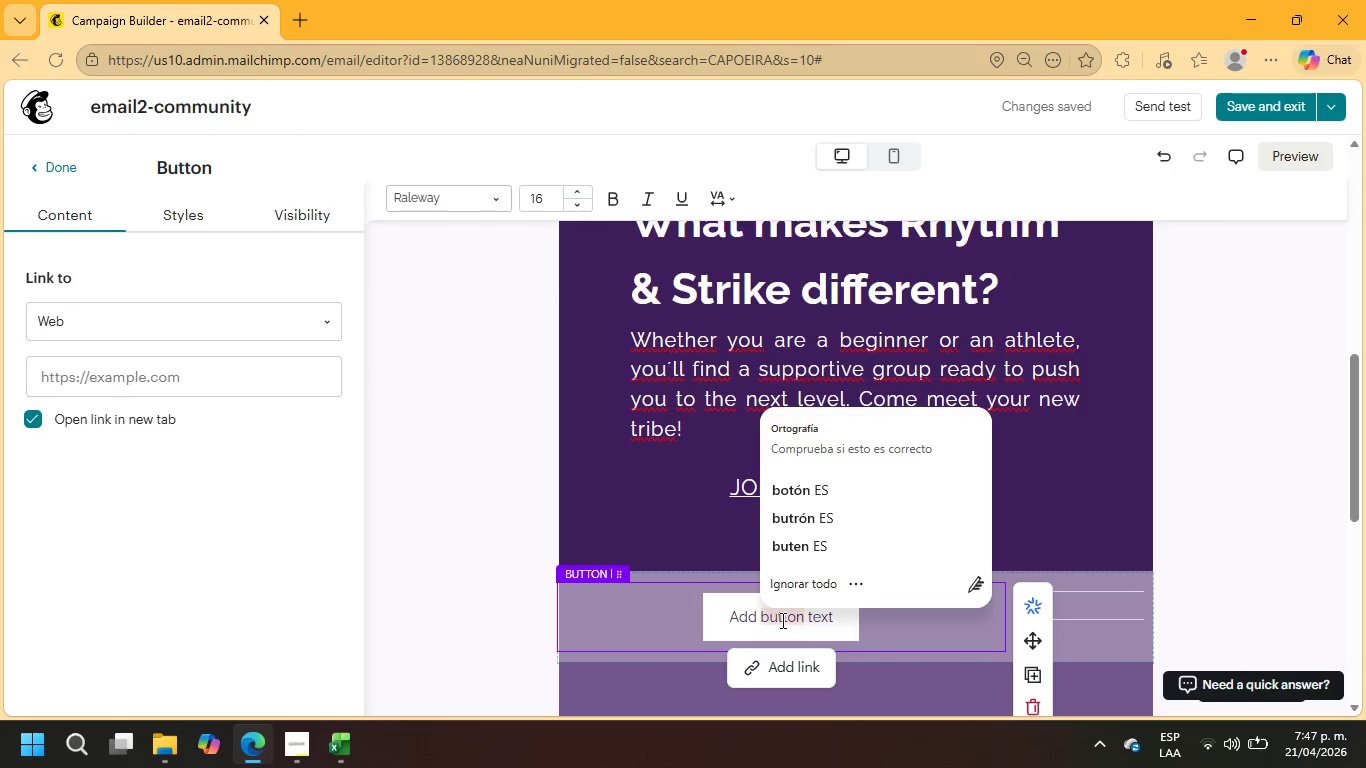 
double_click([781, 620])
 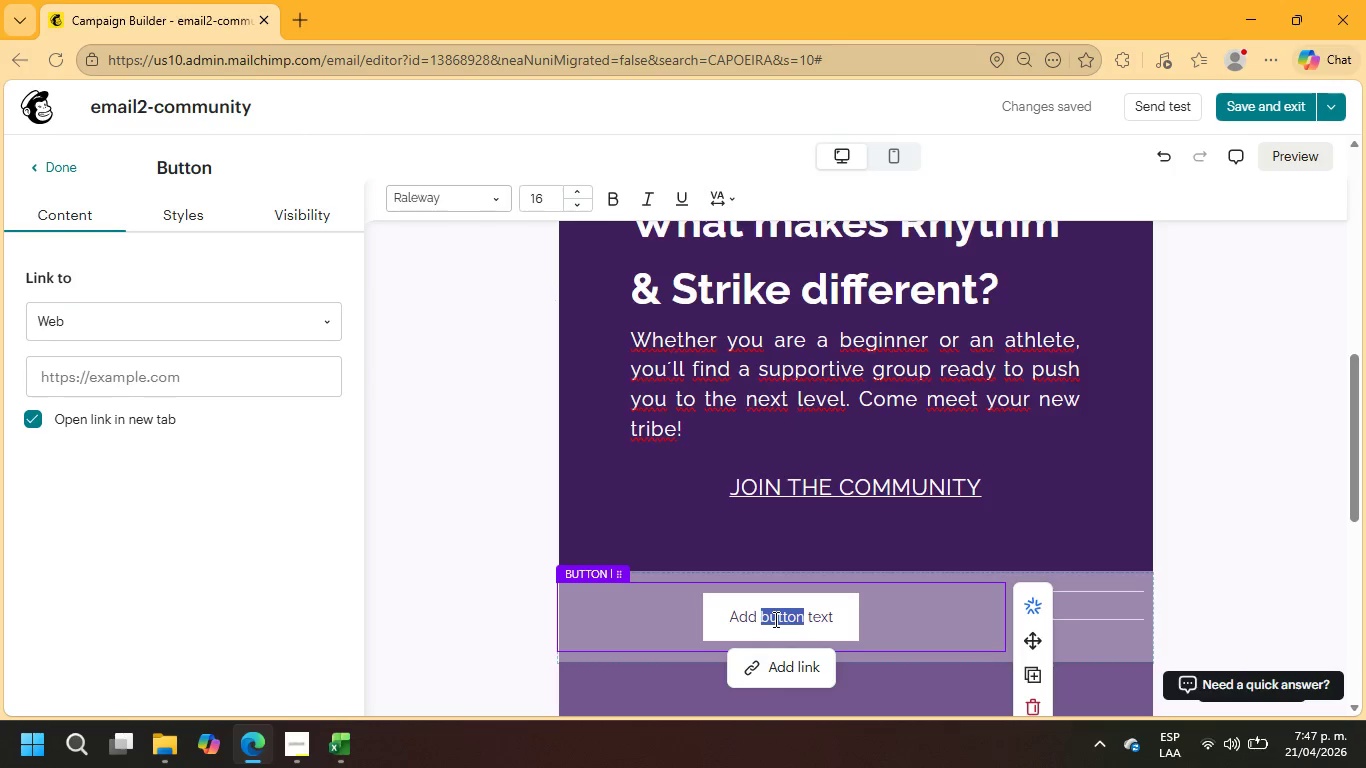 
double_click([774, 619])
 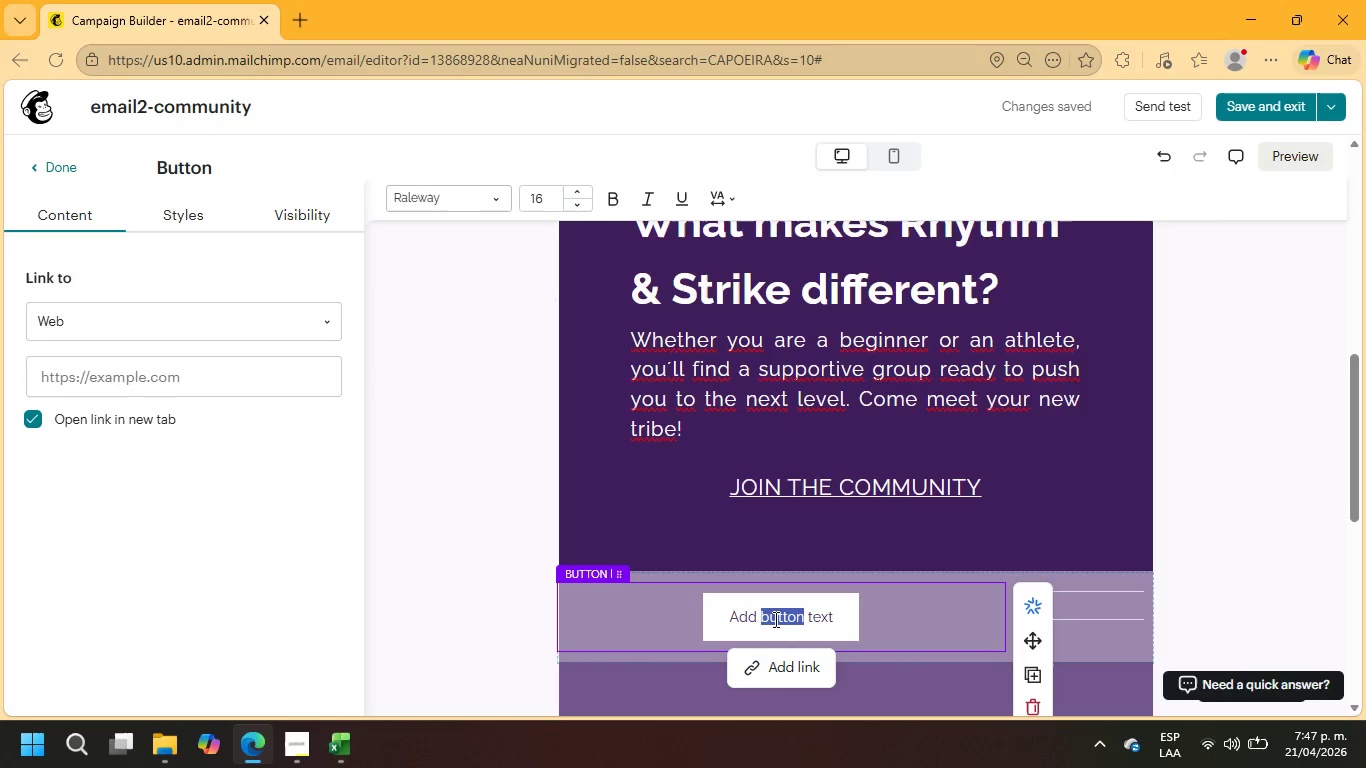 
triple_click([774, 619])
 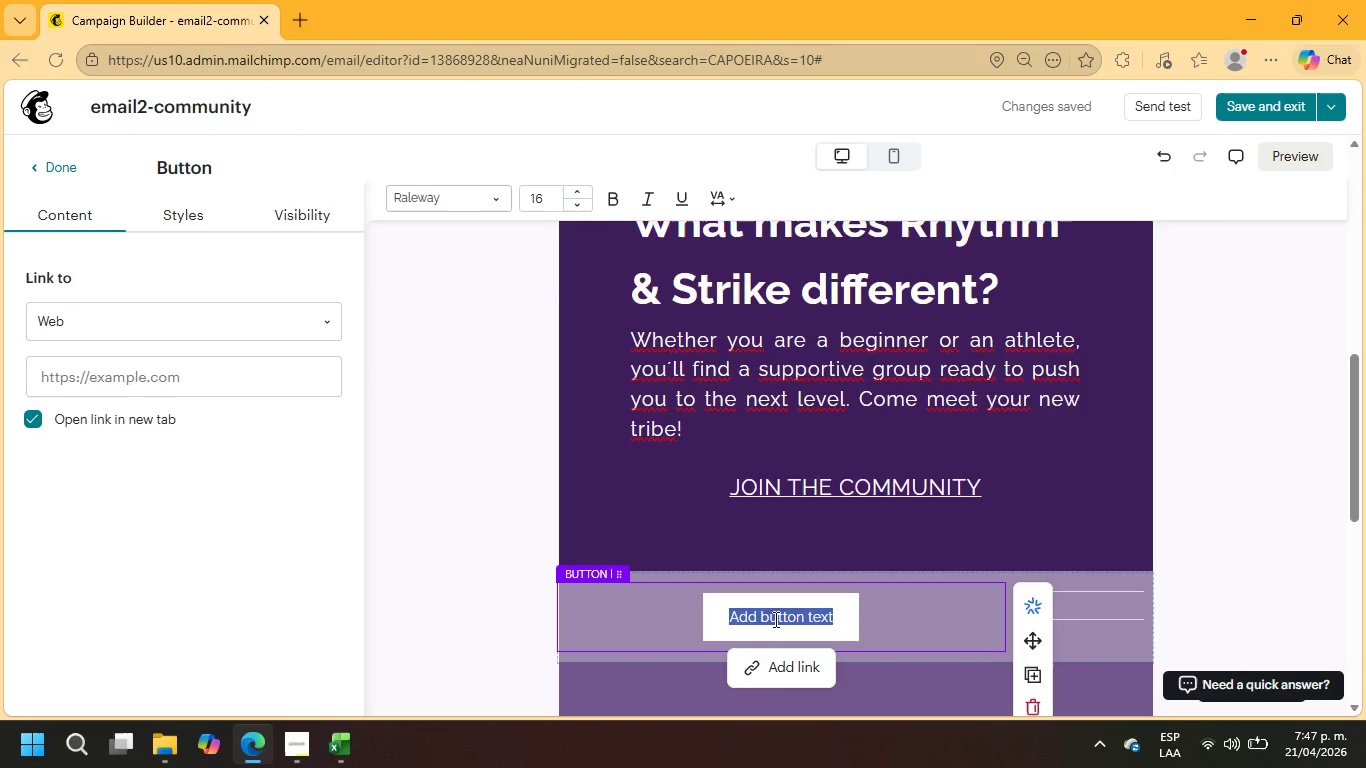 
triple_click([774, 619])
 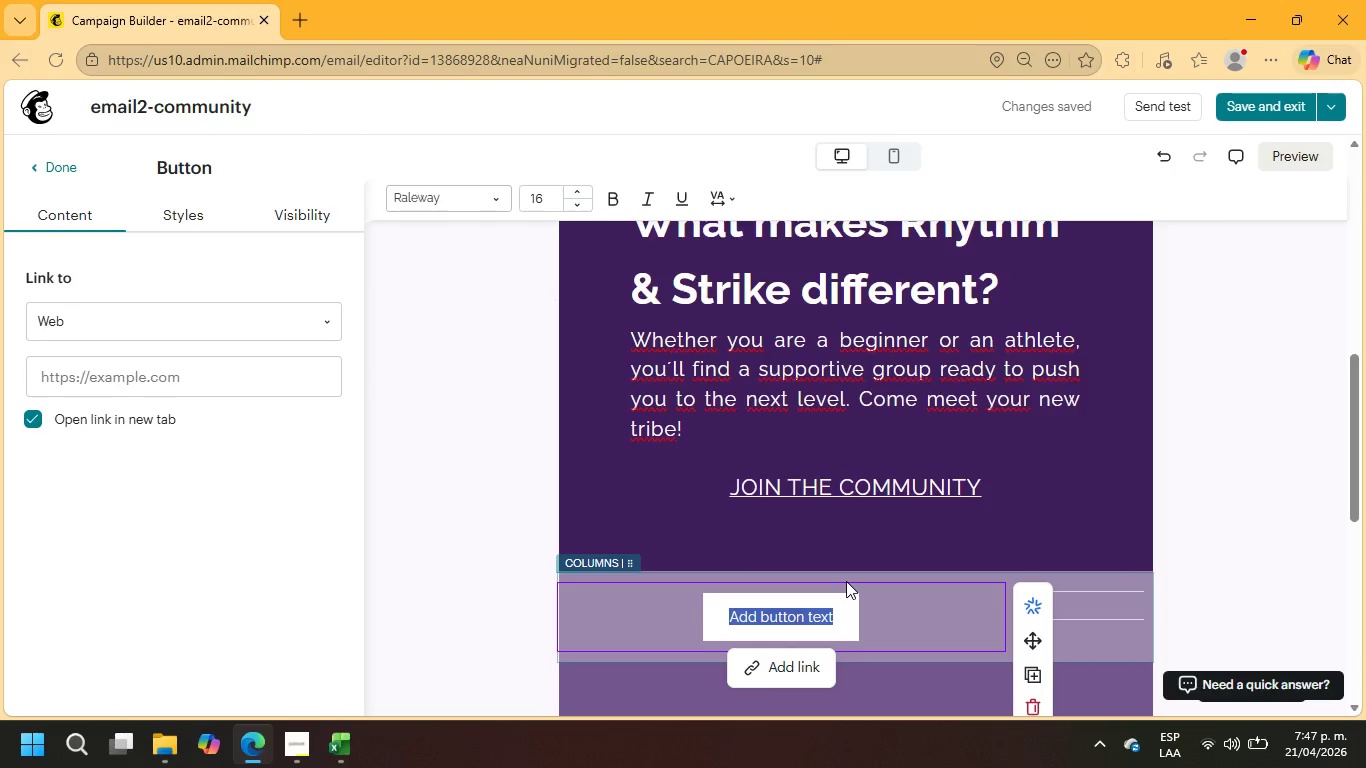 
type(BOOK HERE)
 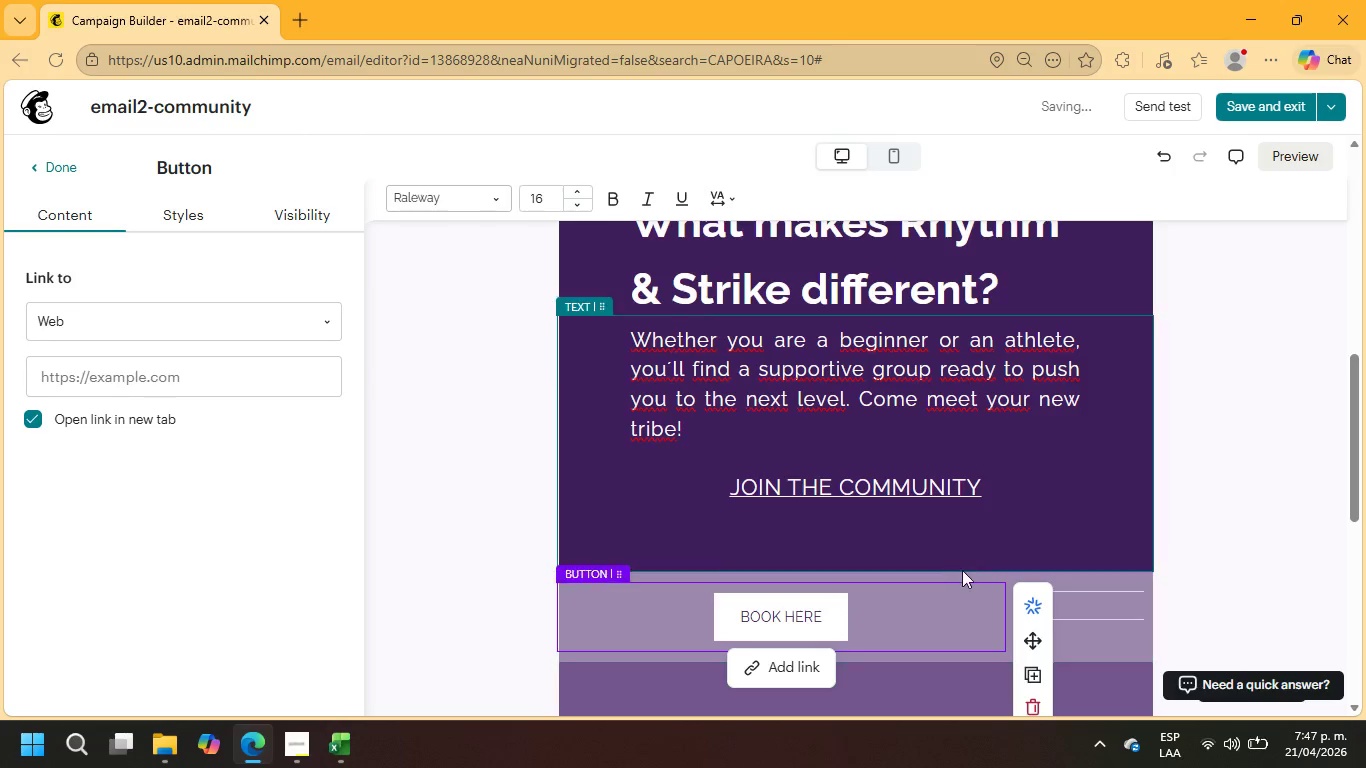 
left_click([965, 575])
 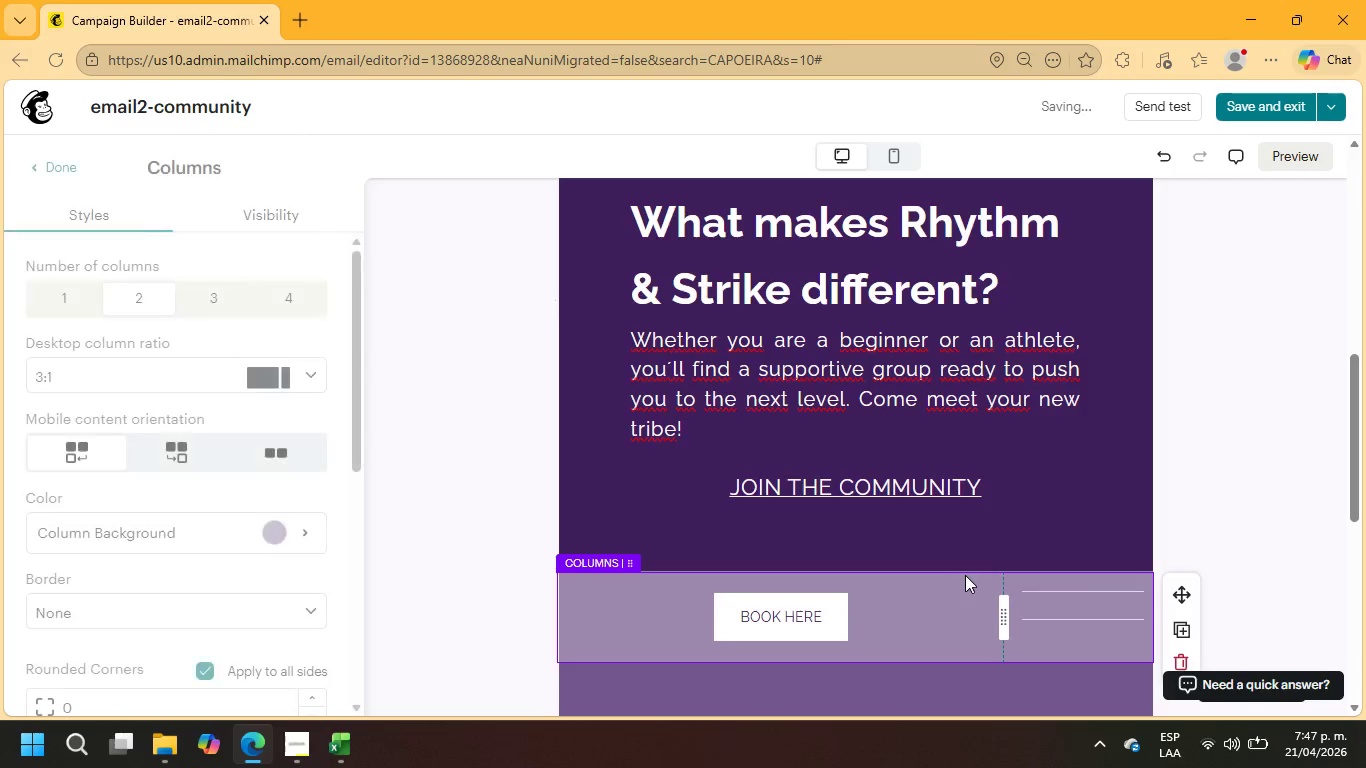 
left_click([965, 575])
 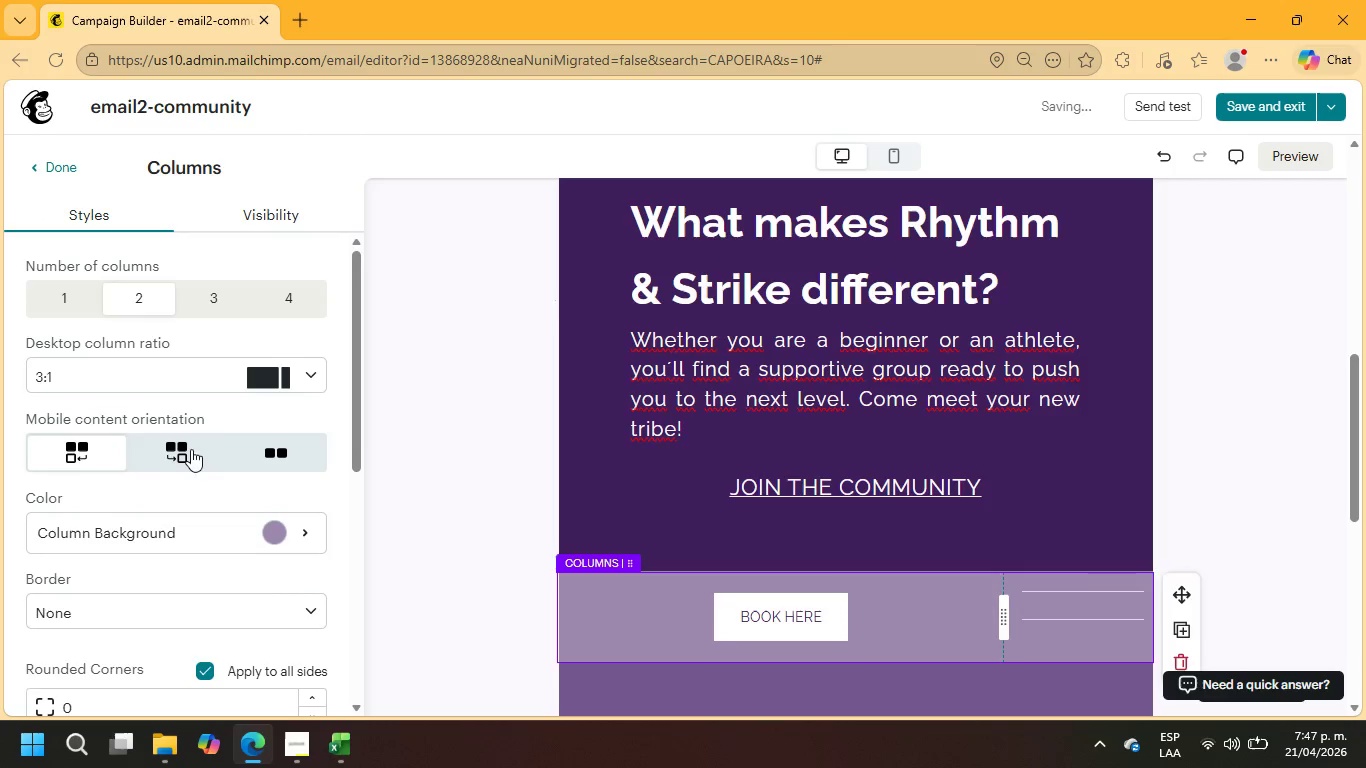 
left_click([208, 521])
 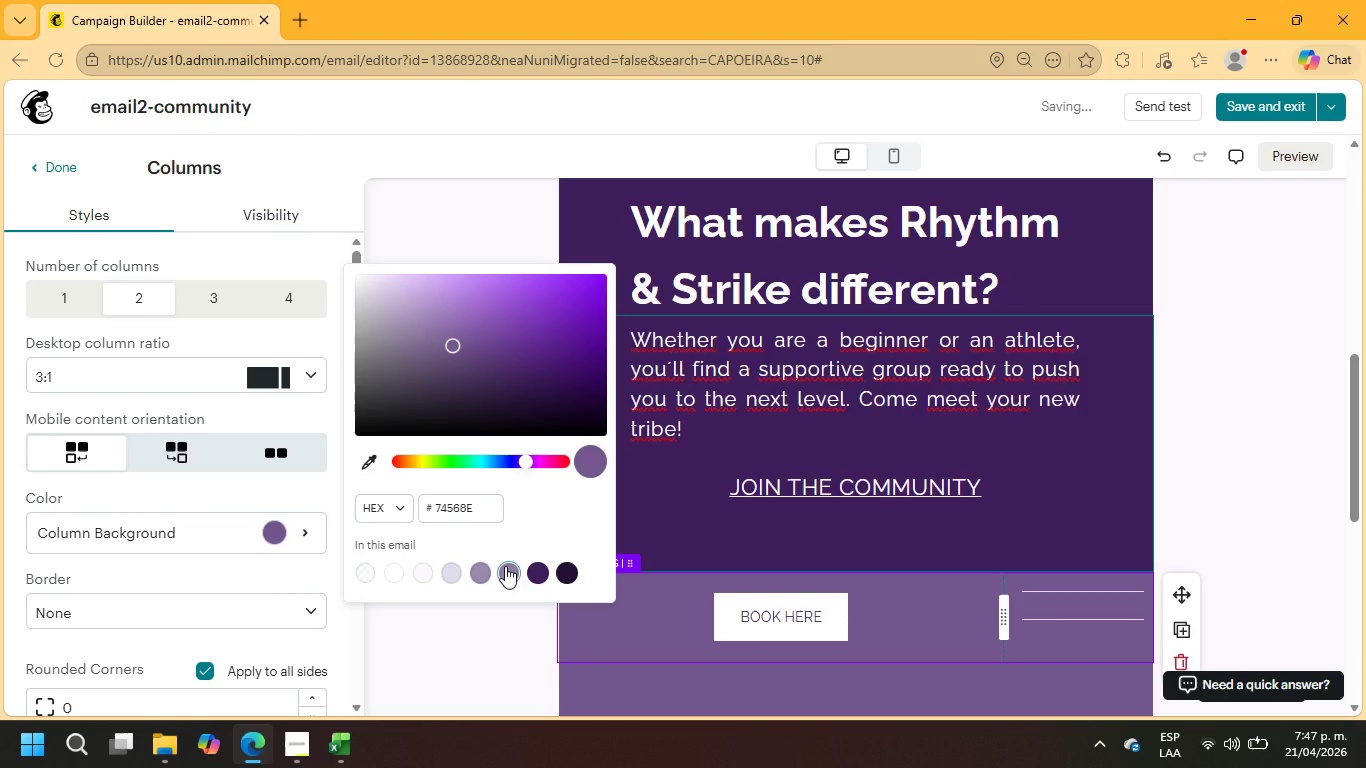 
left_click([539, 569])
 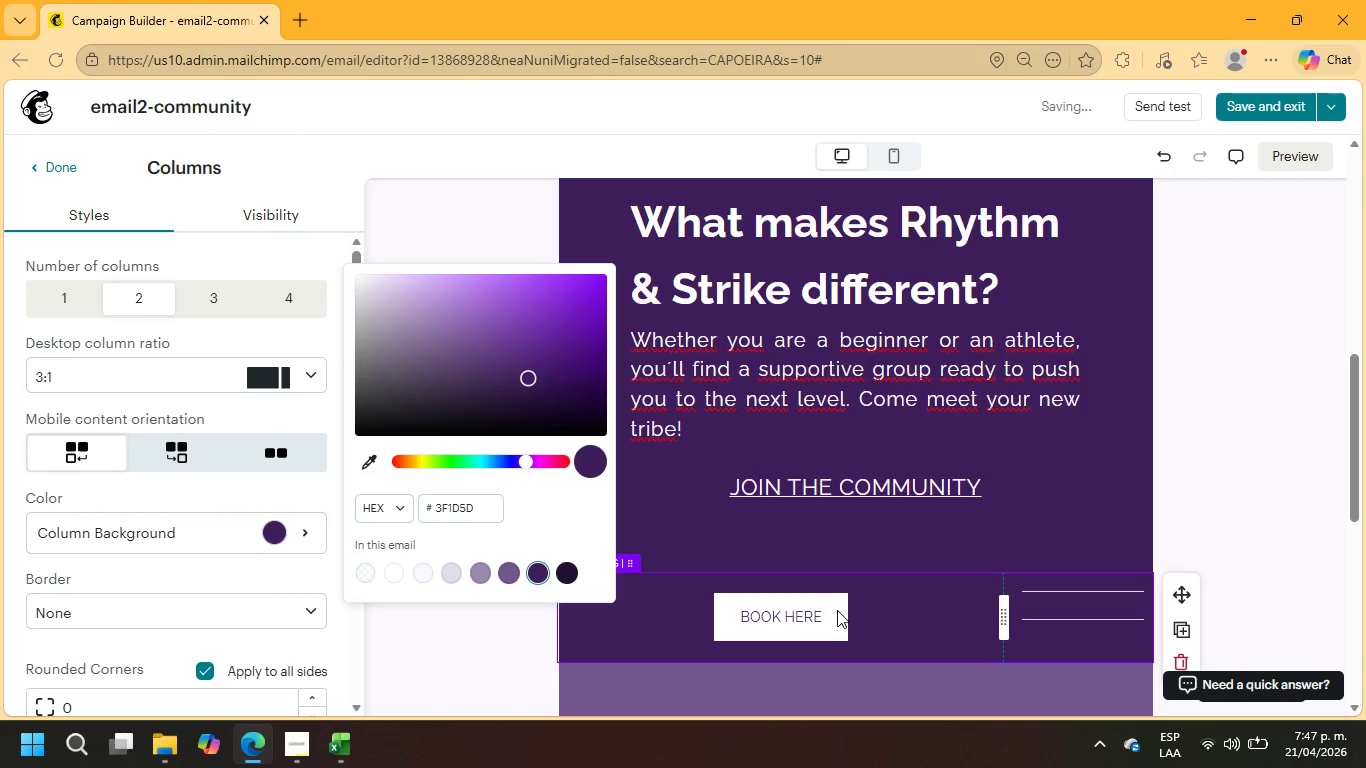 
left_click([811, 612])
 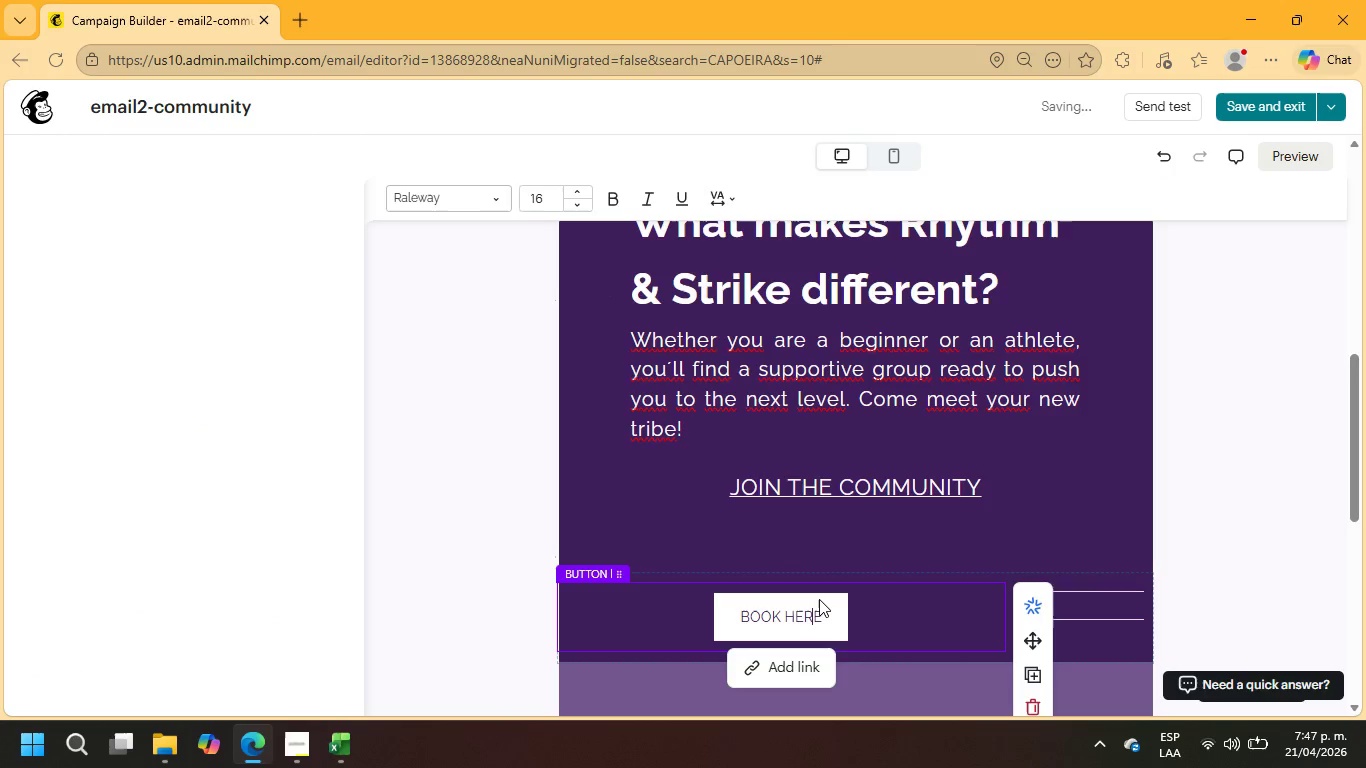 
left_click([819, 598])
 